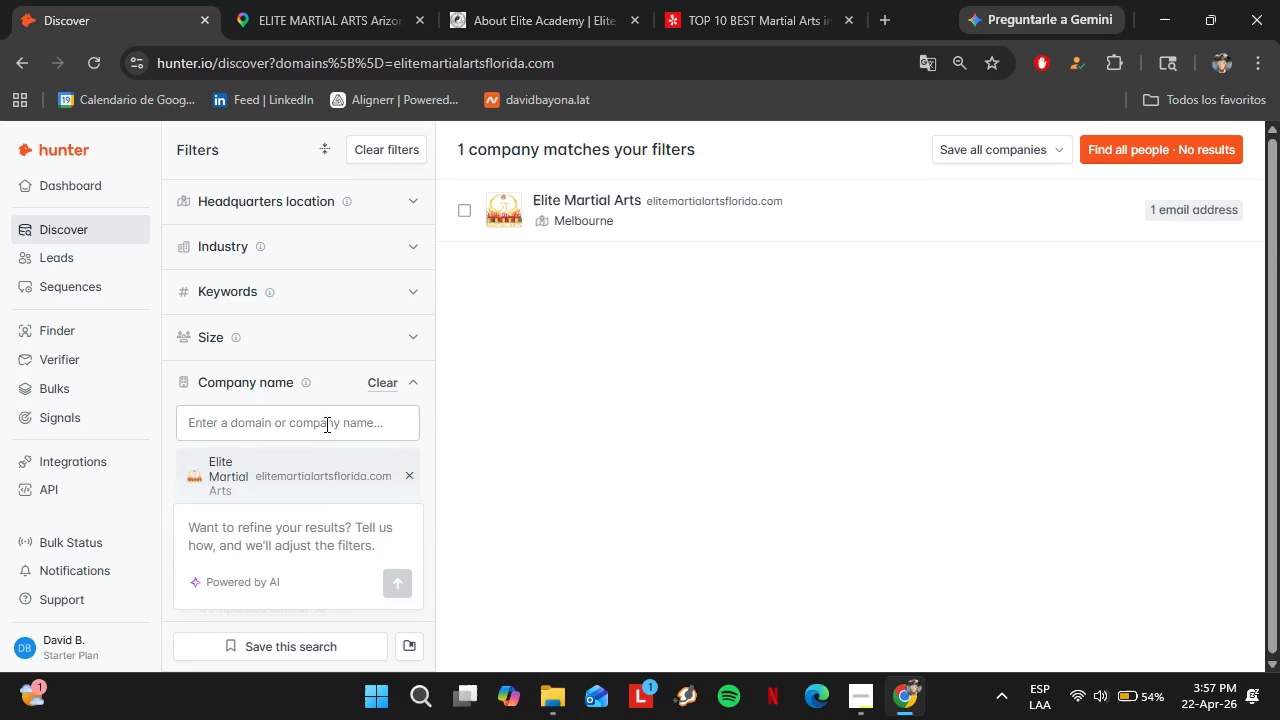 
left_click([324, 423])
 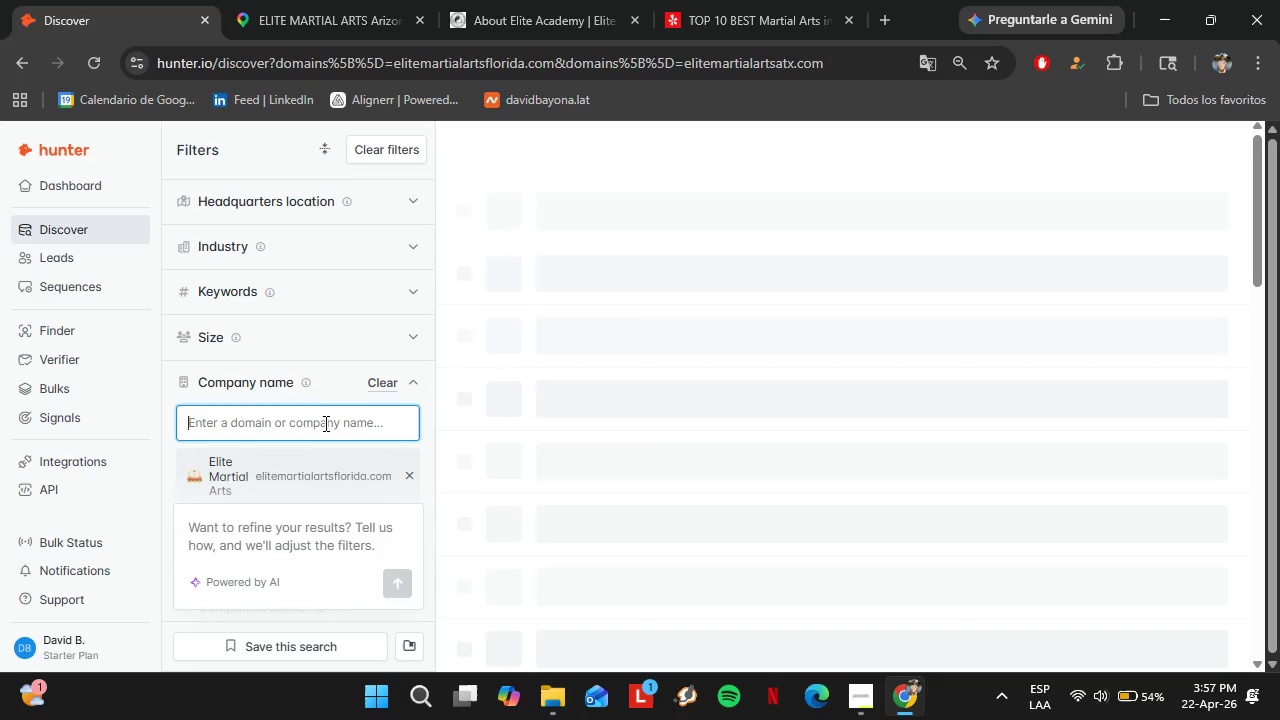 
type(elite martial al)
key(Backspace)
type(rts)
 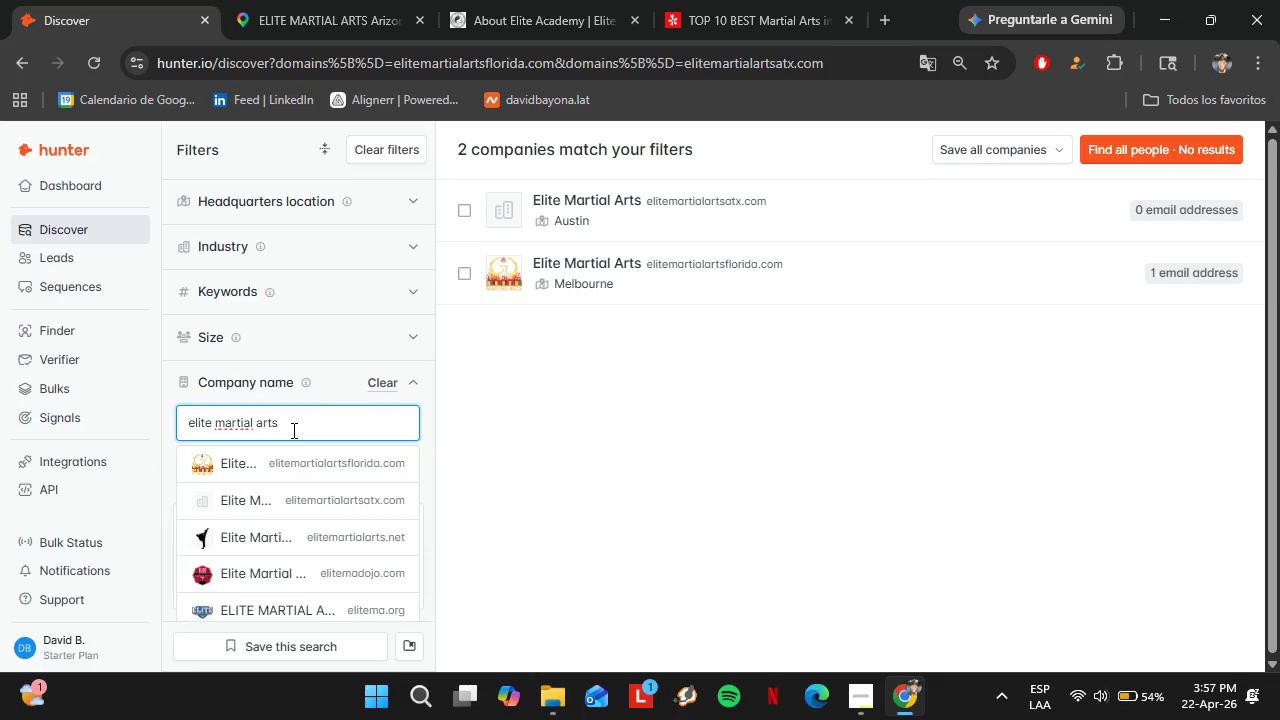 
double_click([292, 429])
 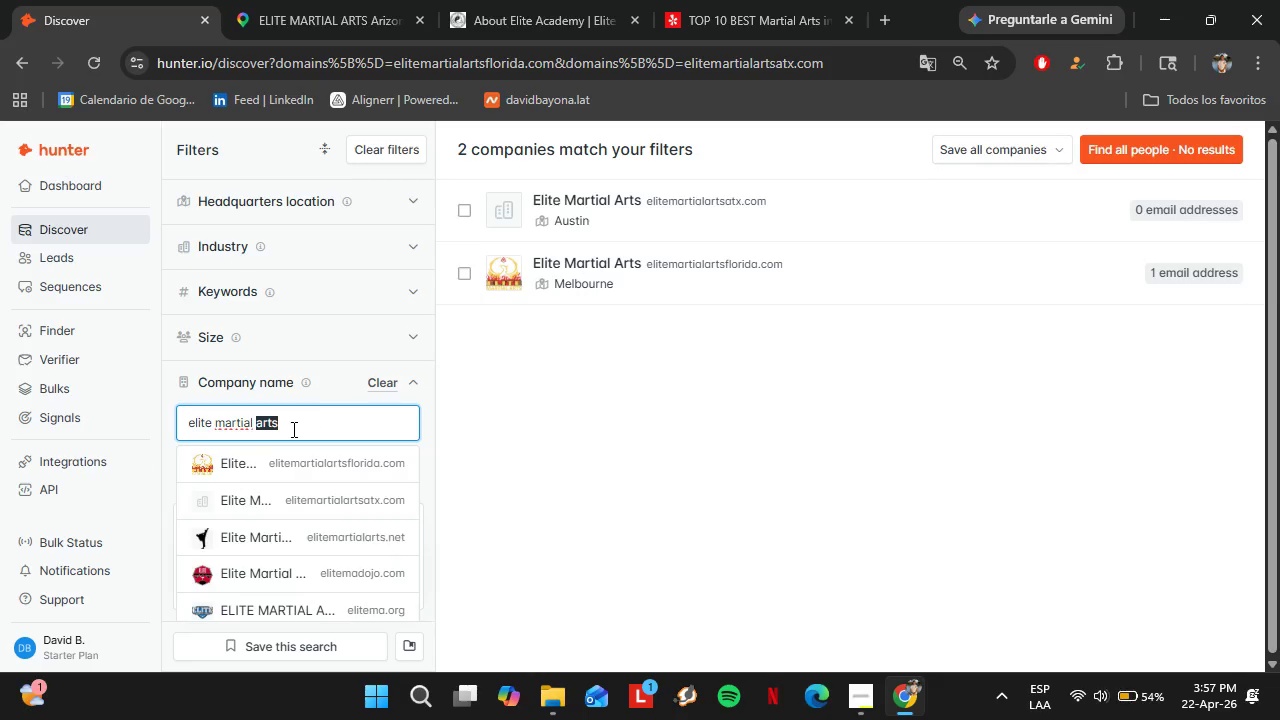 
triple_click([292, 429])
 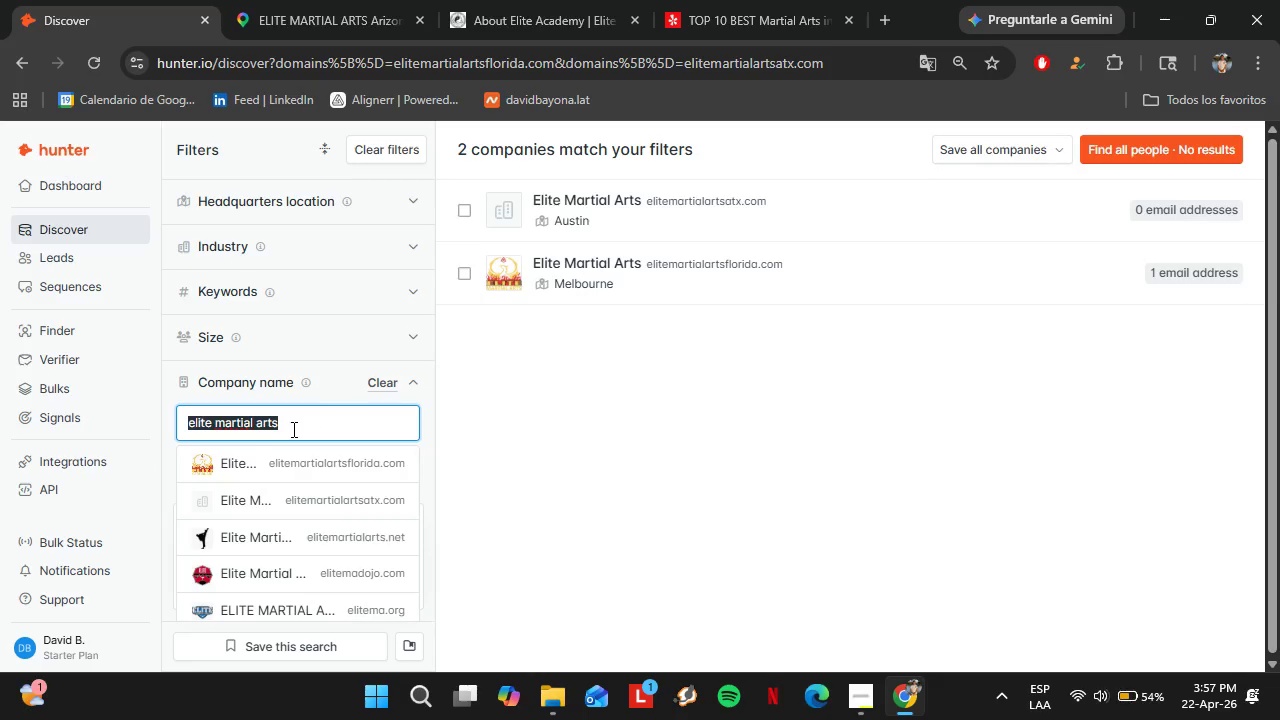 
key(Control+C)
 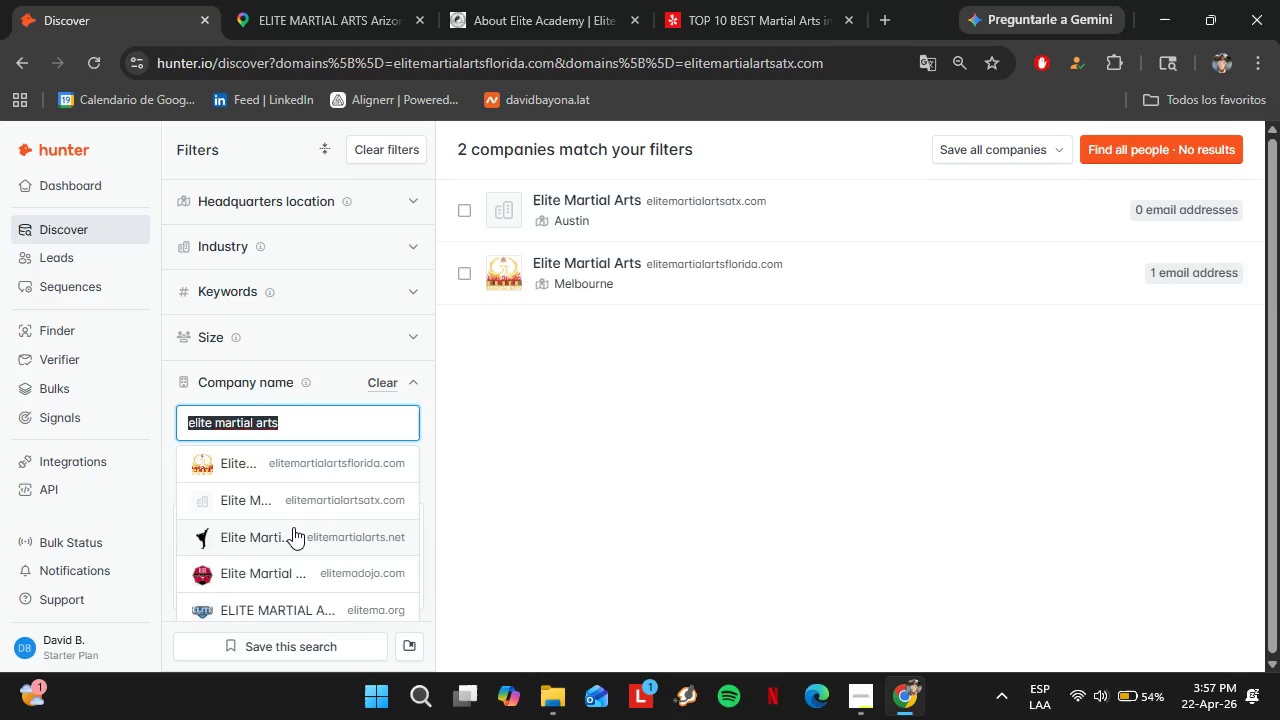 
left_click([293, 527])
 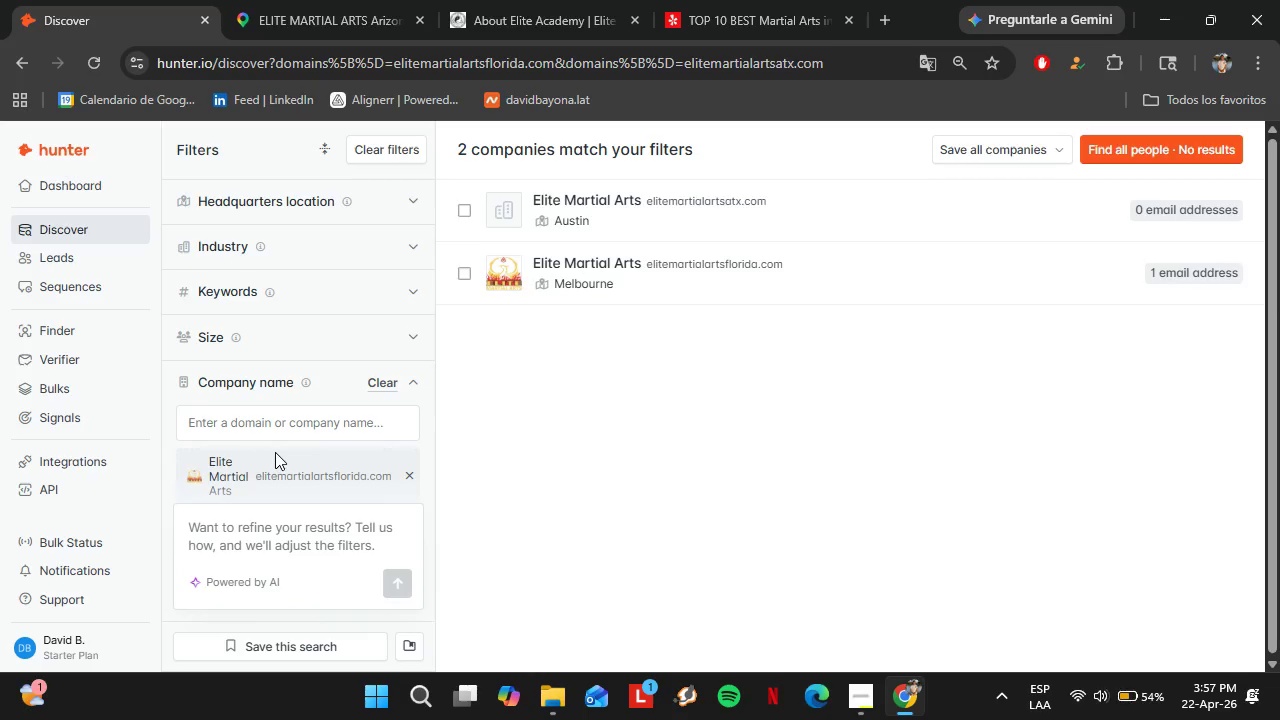 
double_click([261, 423])
 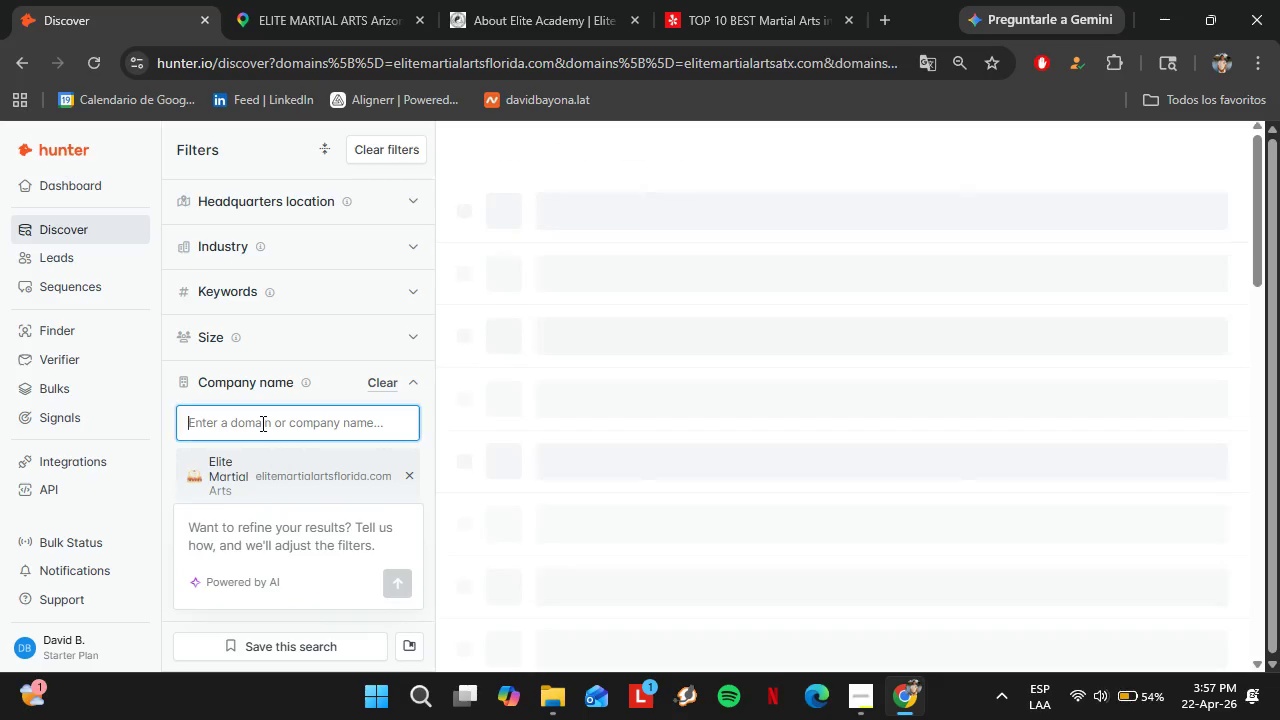 
key(Control+V)
 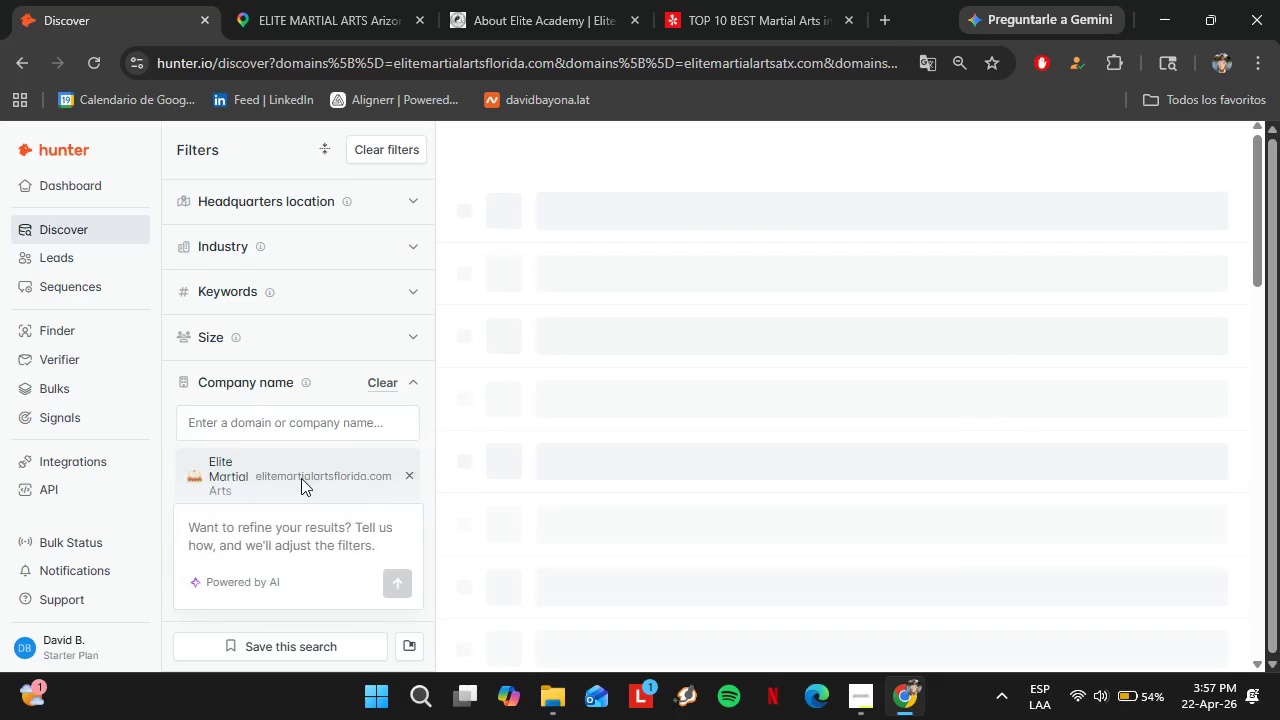 
double_click([305, 421])
 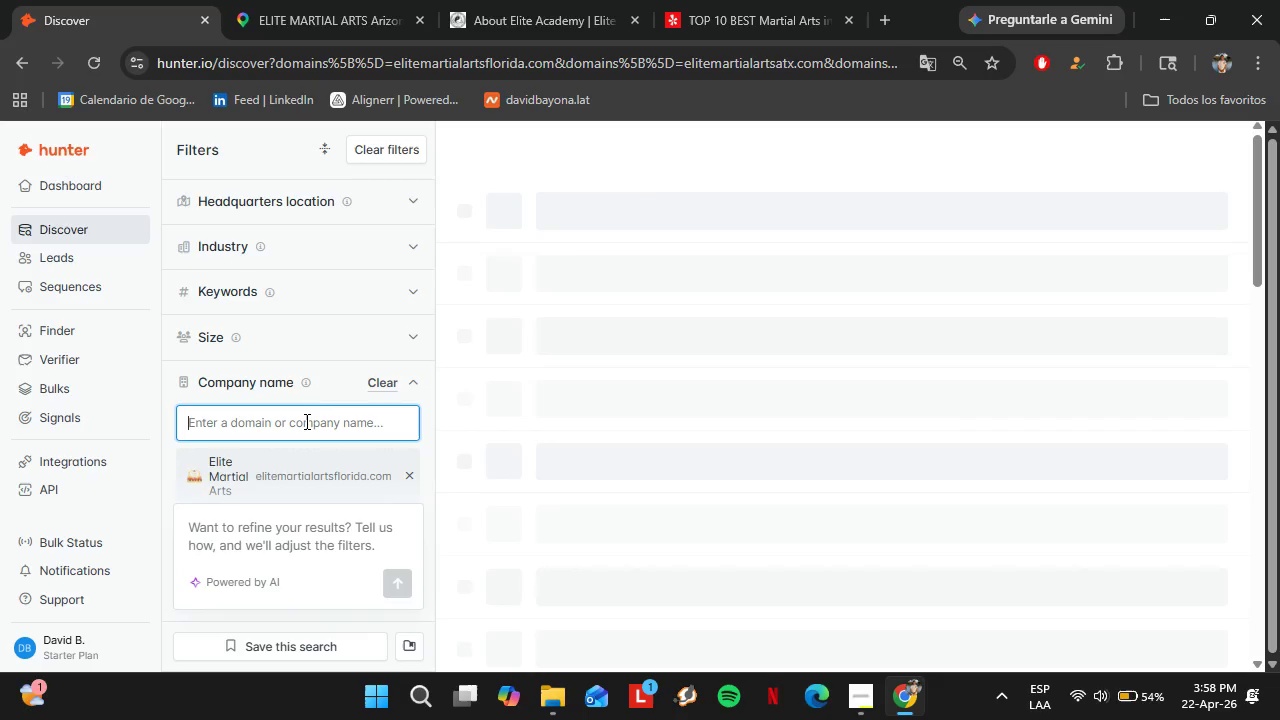 
key(Control+V)
 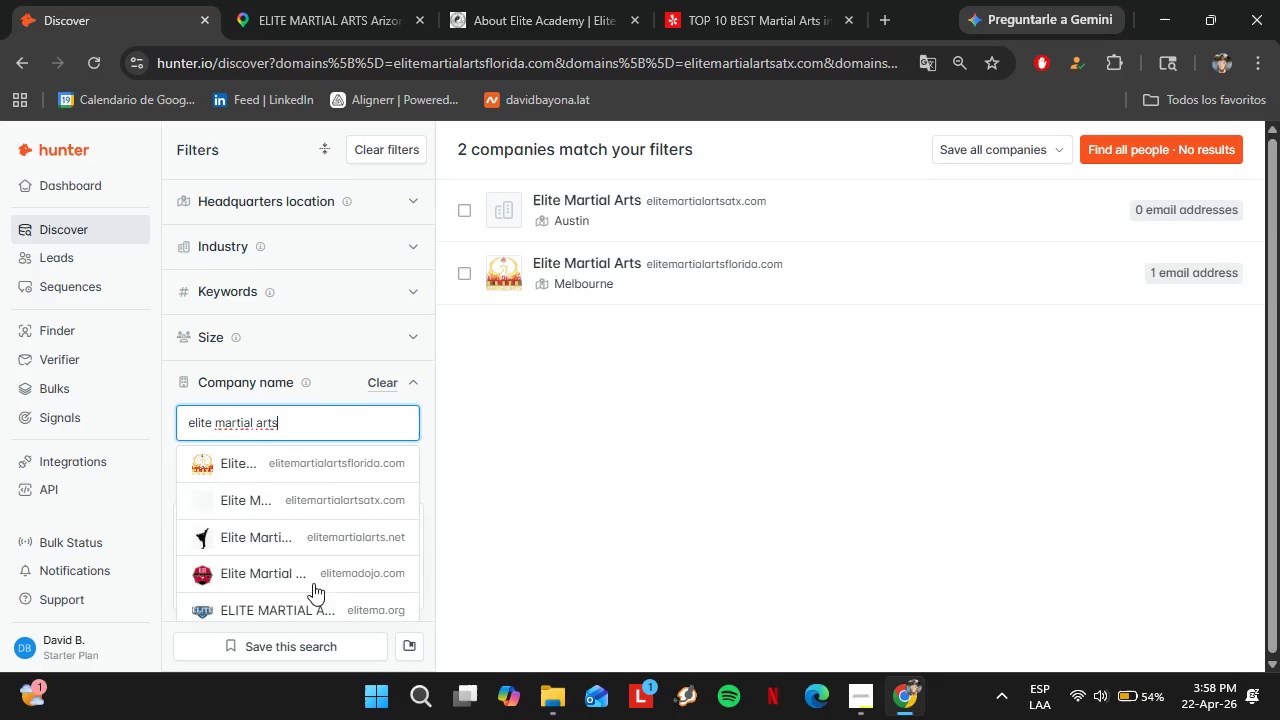 
scroll: coordinate [302, 566], scroll_direction: down, amount: 1.0
 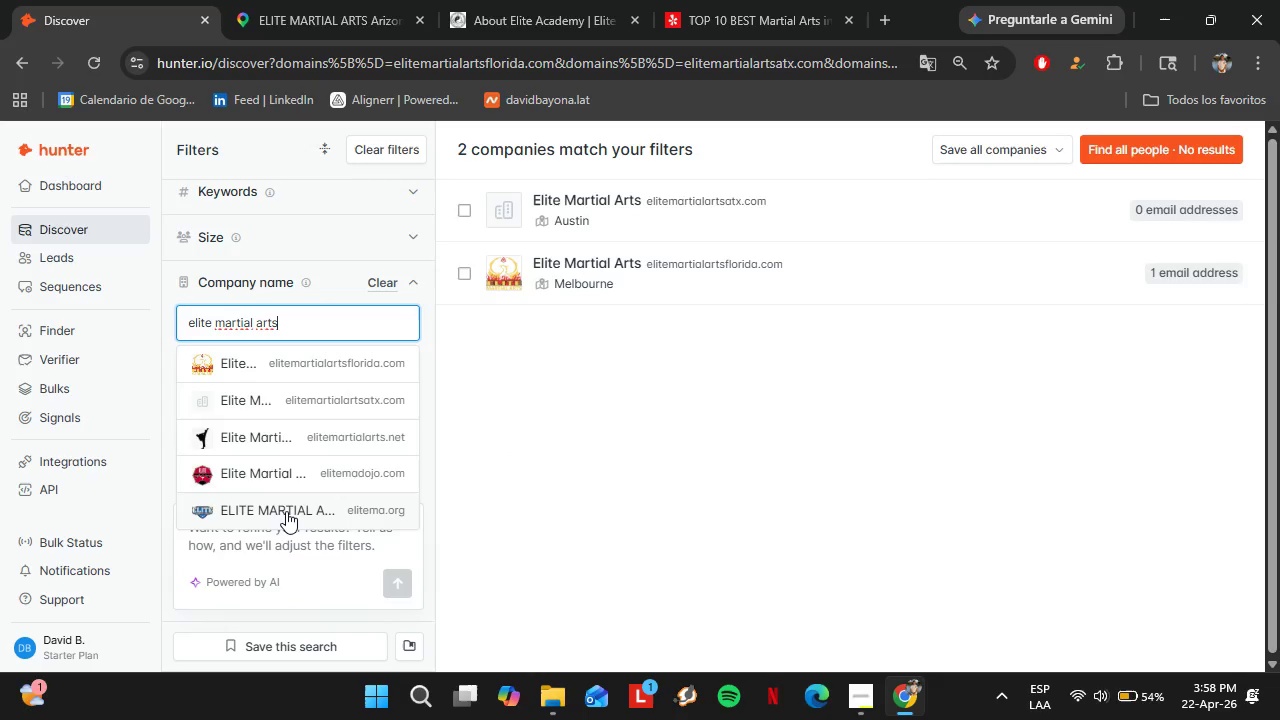 
left_click([286, 509])
 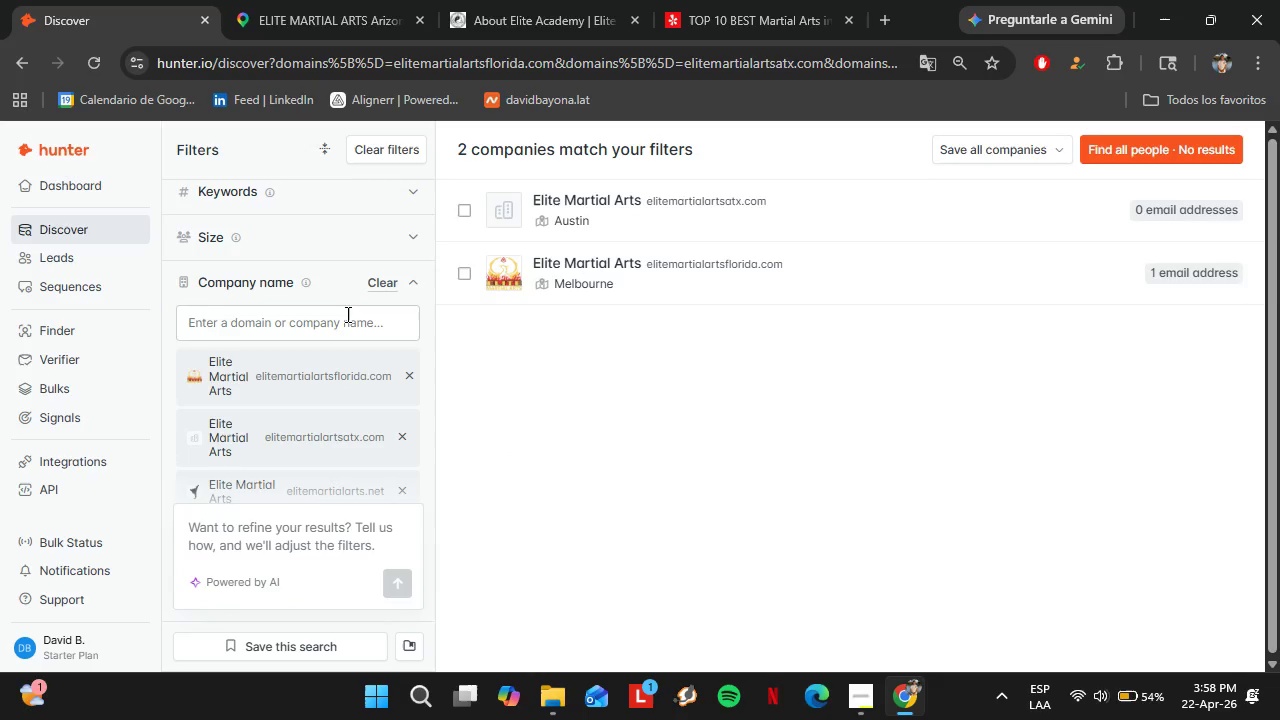 
left_click([345, 311])
 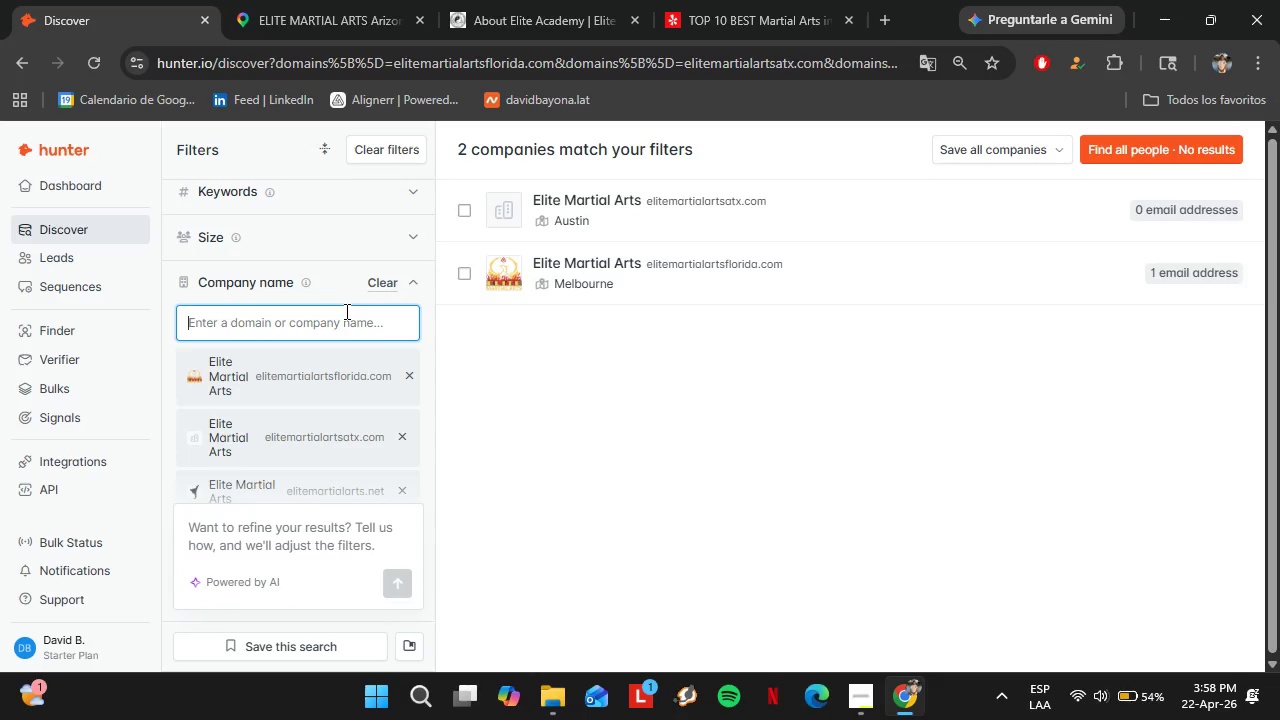 
key(Control+V)
 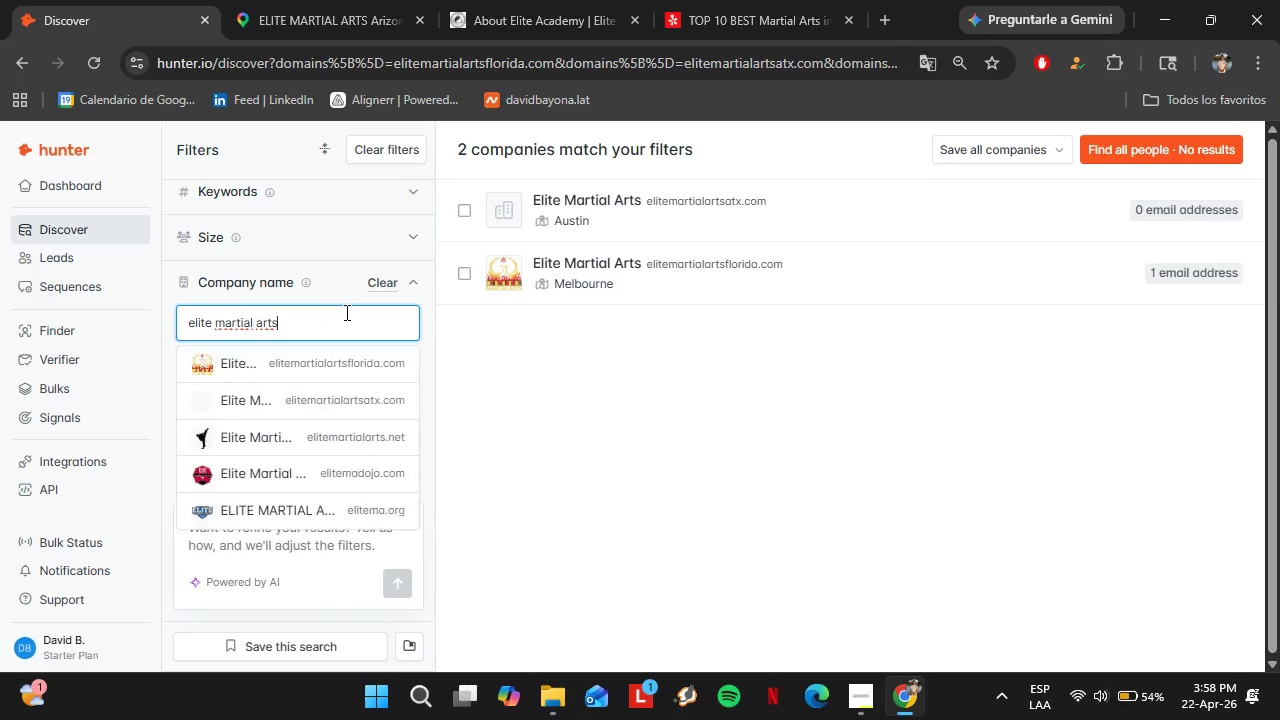 
type( brentwood)
 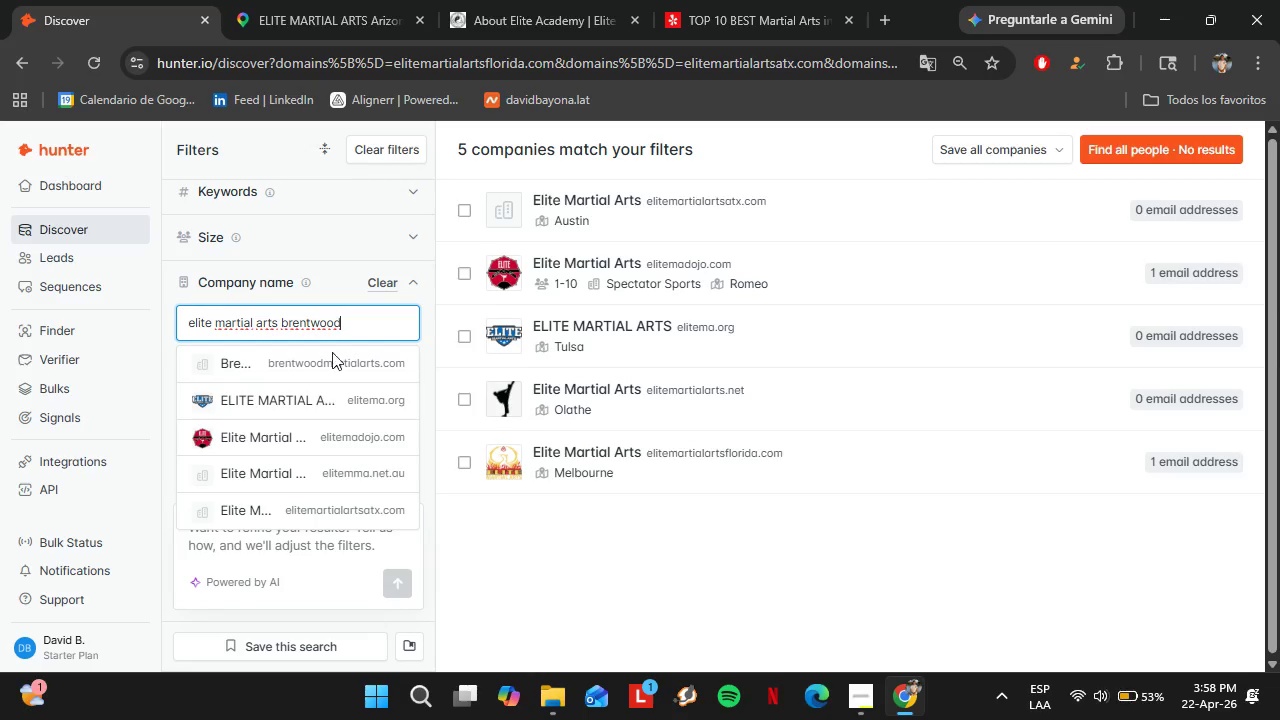 
left_click([320, 366])
 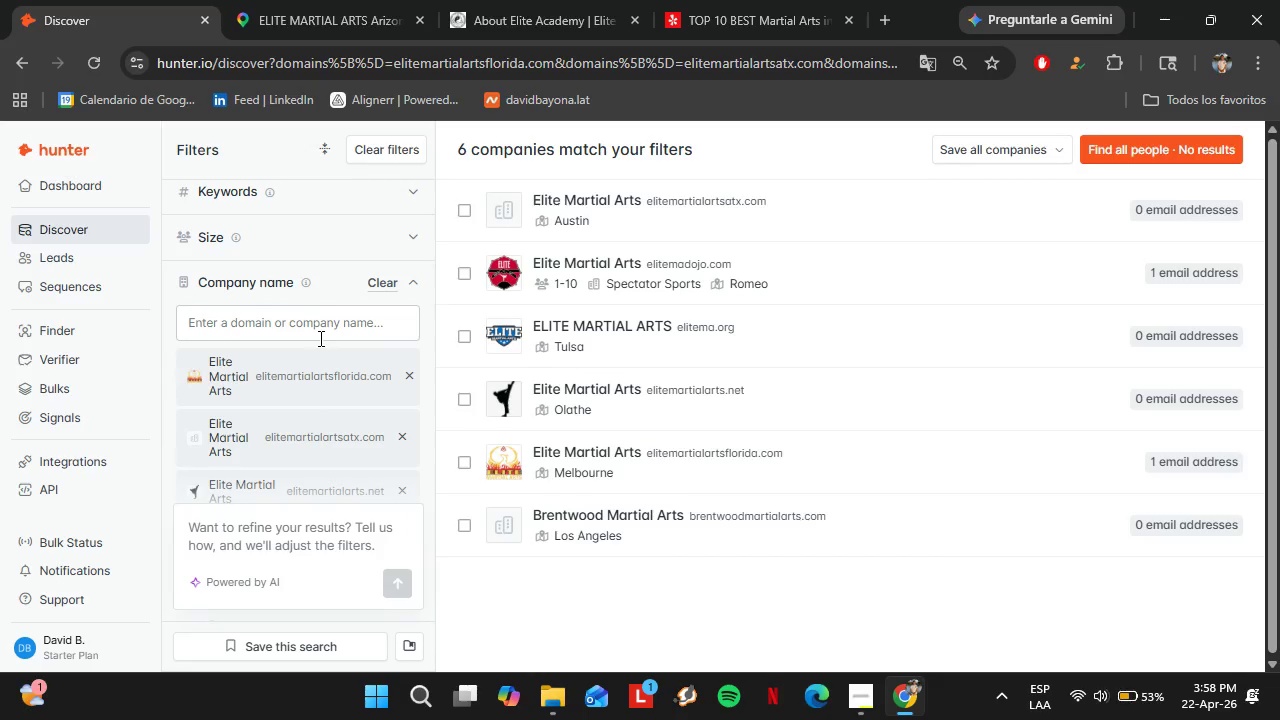 
left_click([318, 338])
 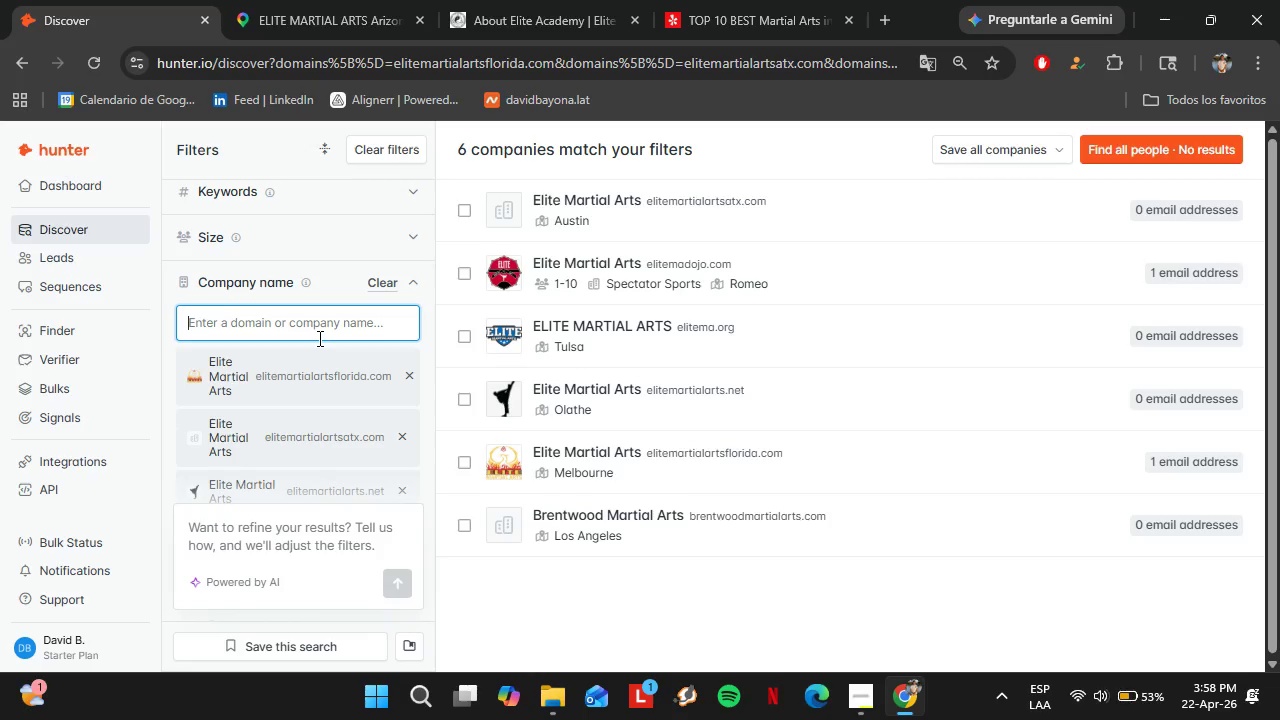 
key(Control+B)
 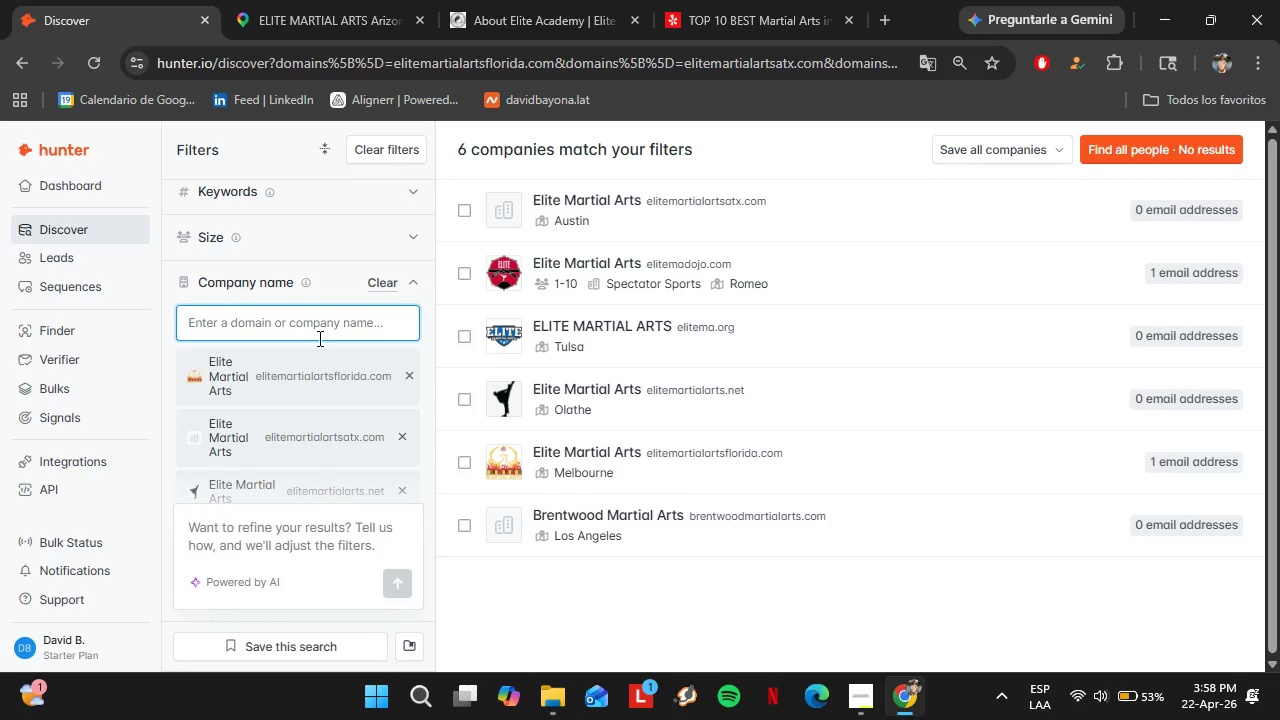 
key(Control+V)
 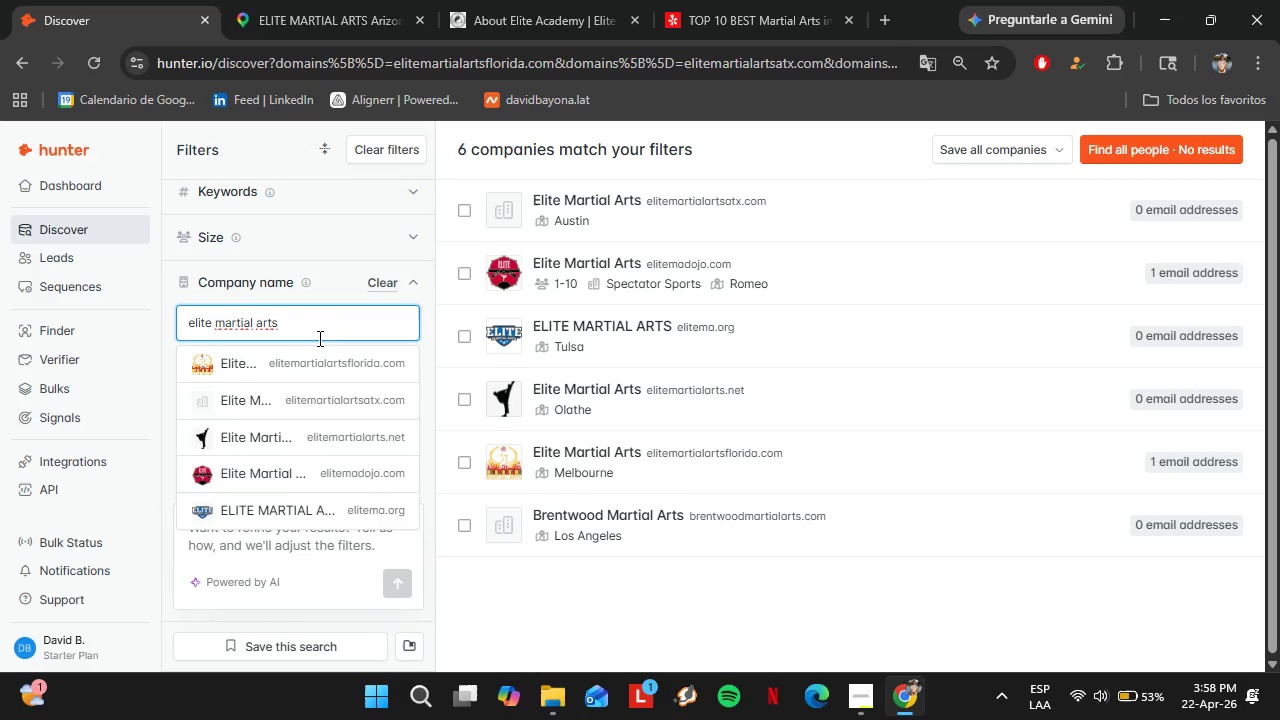 
type( bellevue A)
key(Backspace)
type(WA)
 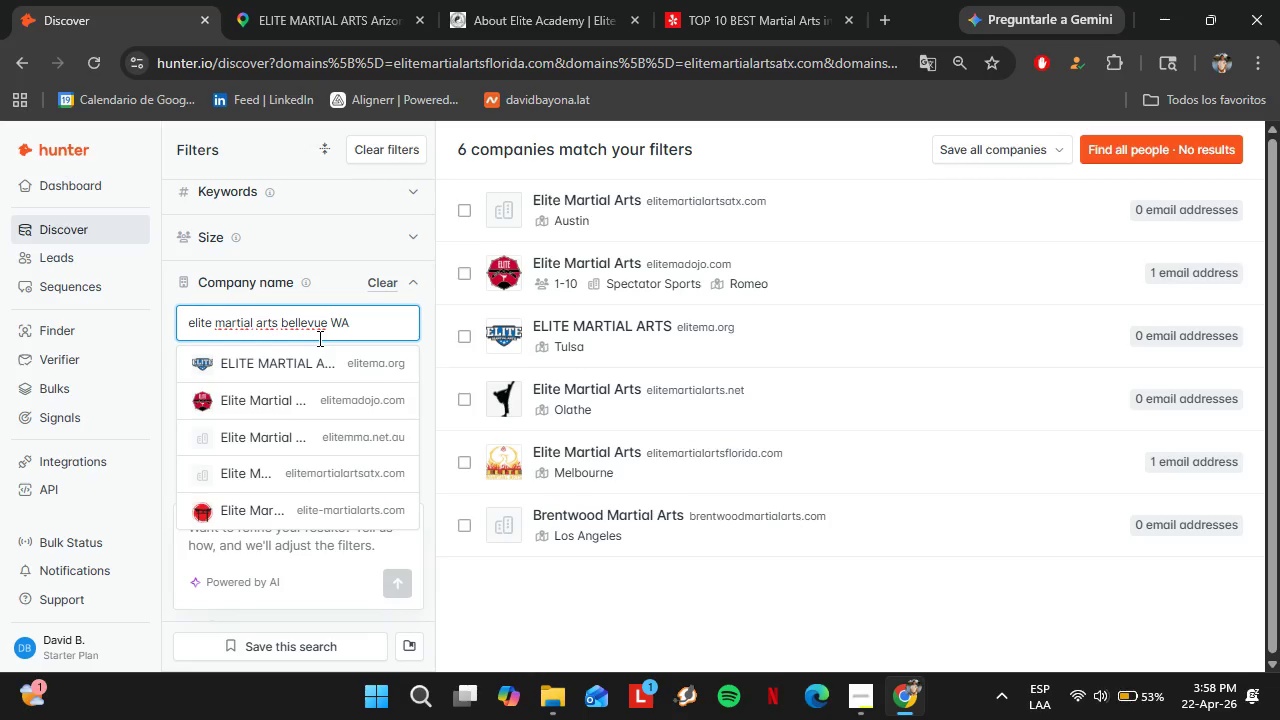 
scroll: coordinate [336, 388], scroll_direction: down, amount: 2.0
 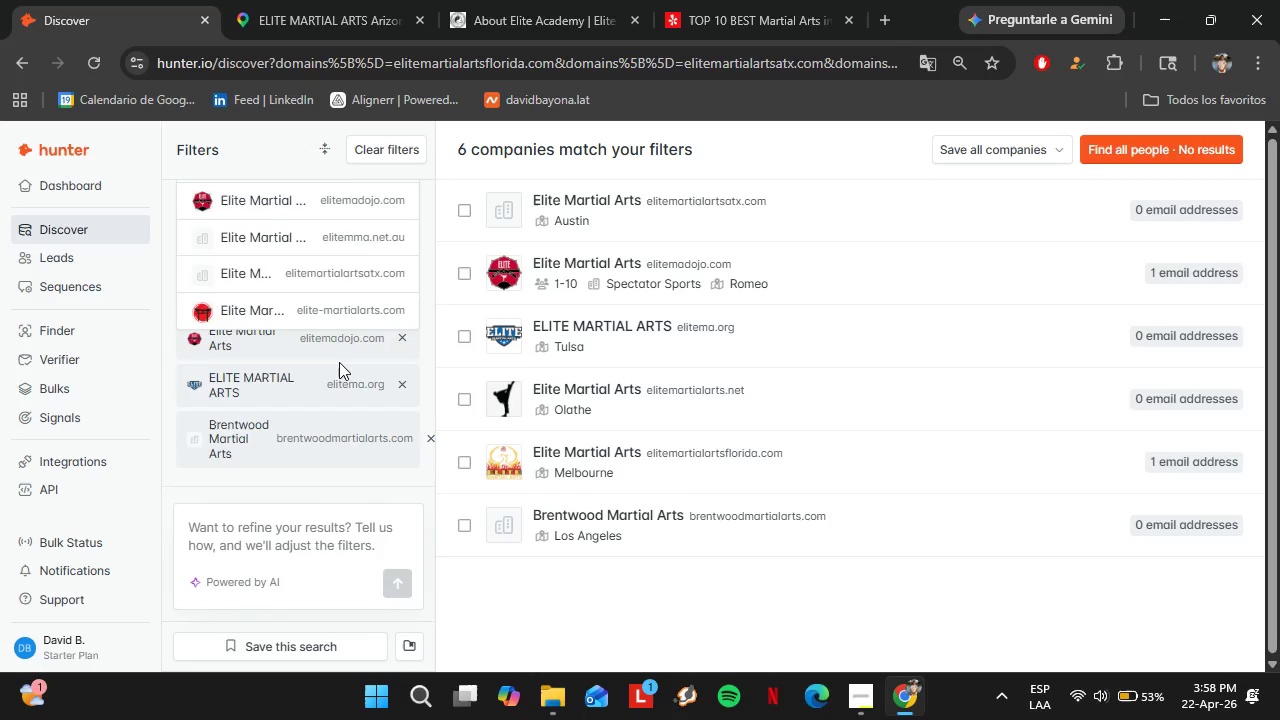 
scroll: coordinate [339, 361], scroll_direction: up, amount: 2.0
 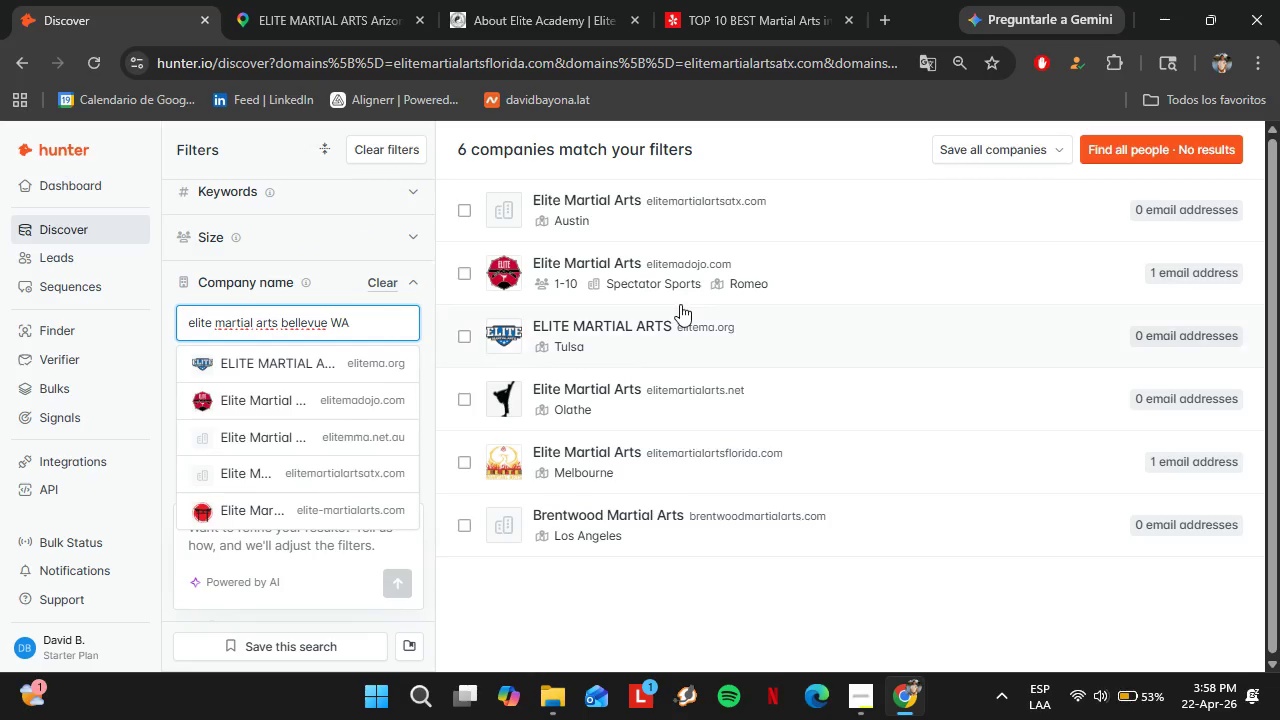 
left_click([958, 255])
 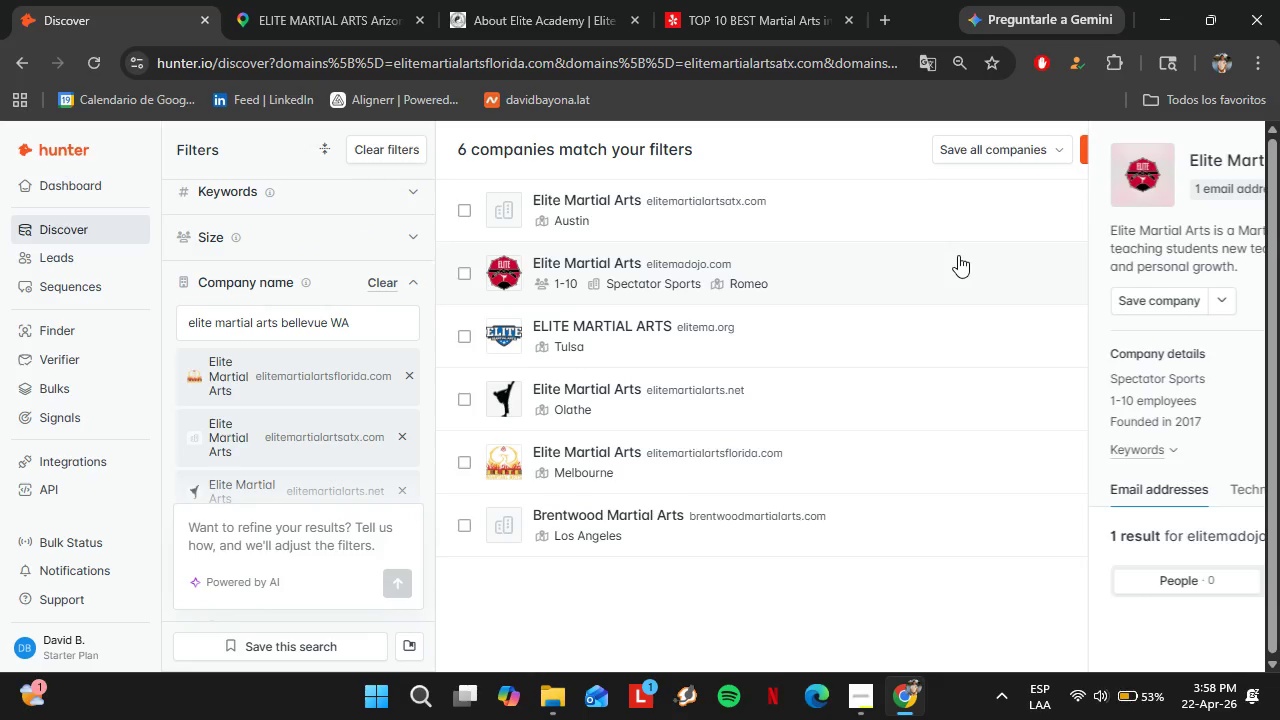 
scroll: coordinate [956, 347], scroll_direction: down, amount: 16.0
 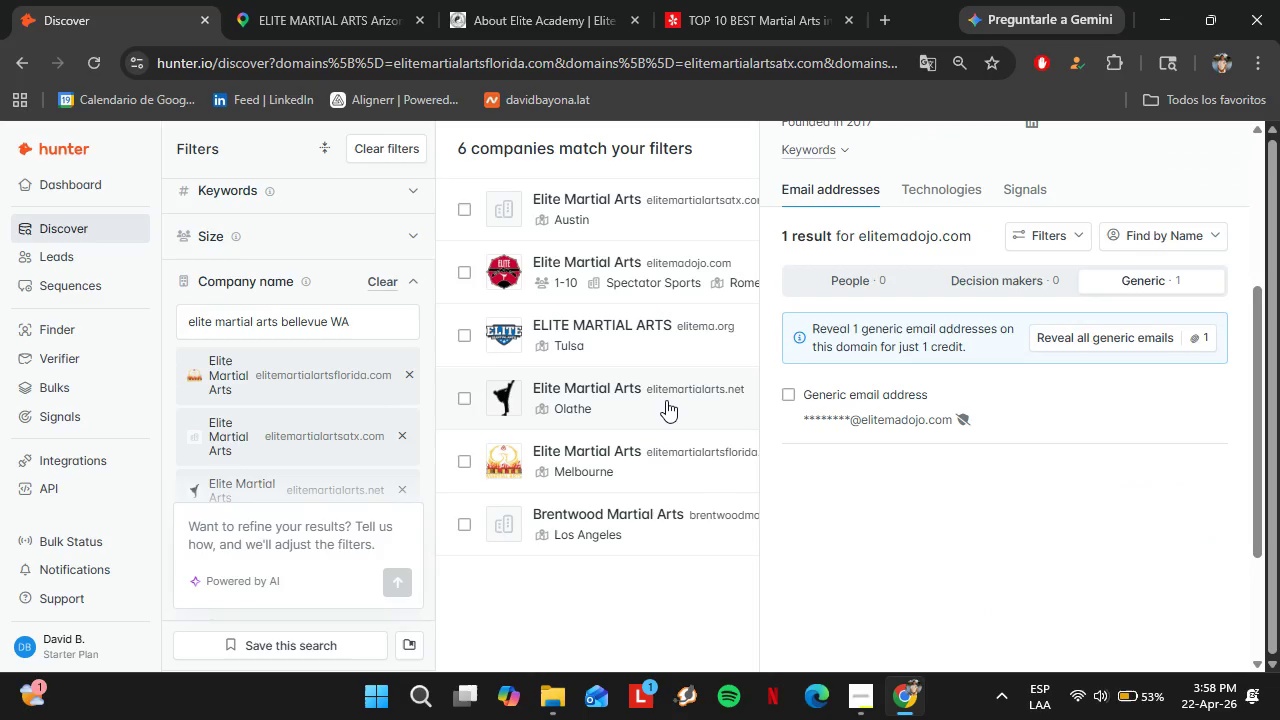 
left_click([646, 463])
 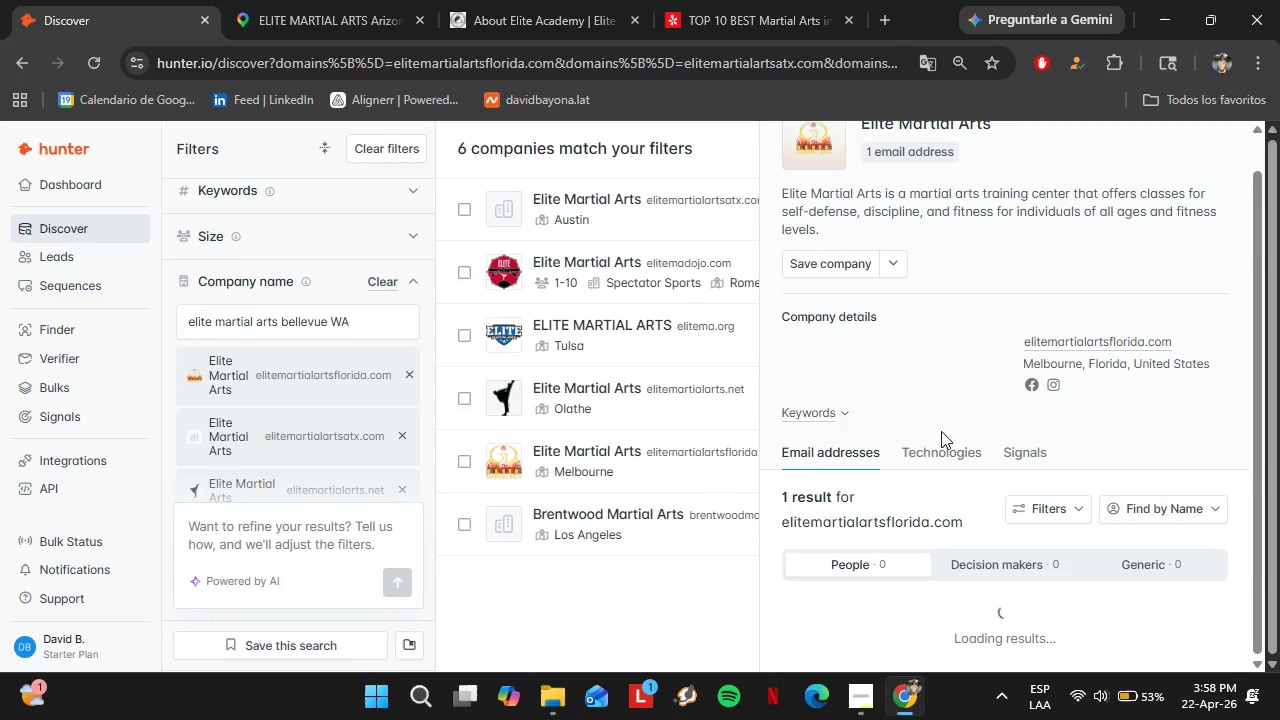 
scroll: coordinate [941, 431], scroll_direction: down, amount: 1.0
 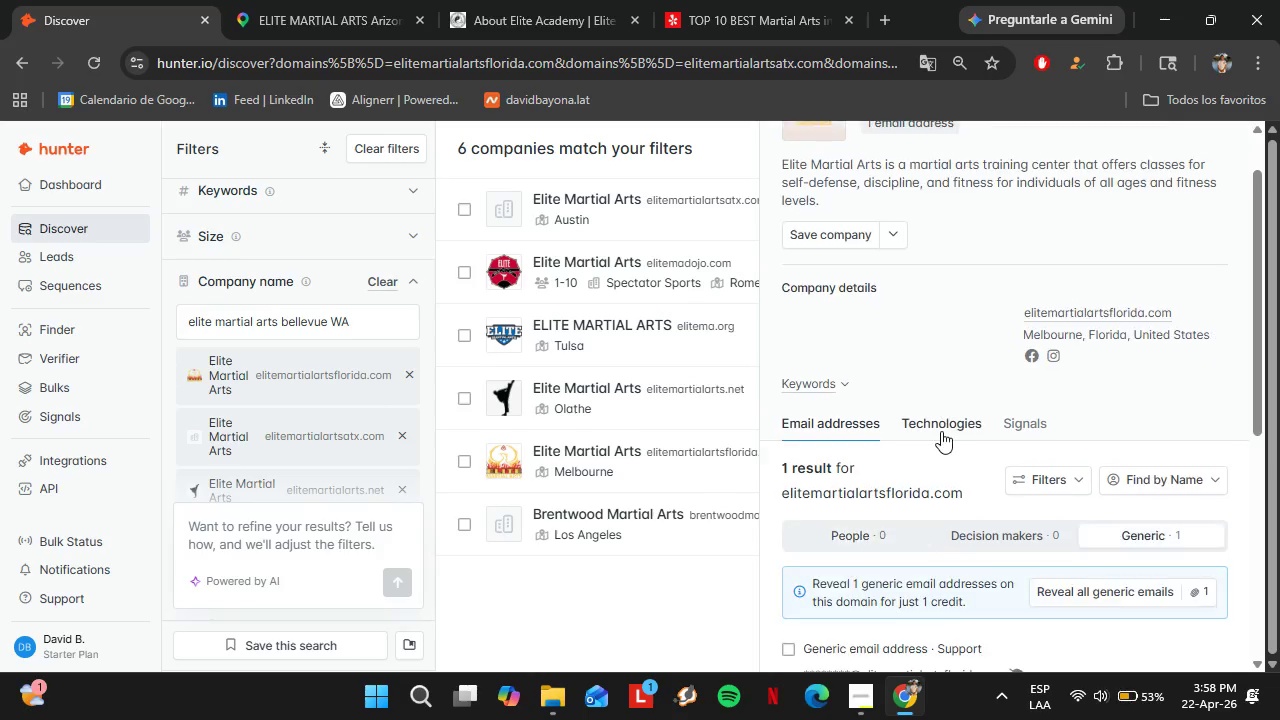 
scroll: coordinate [1030, 357], scroll_direction: up, amount: 6.0
 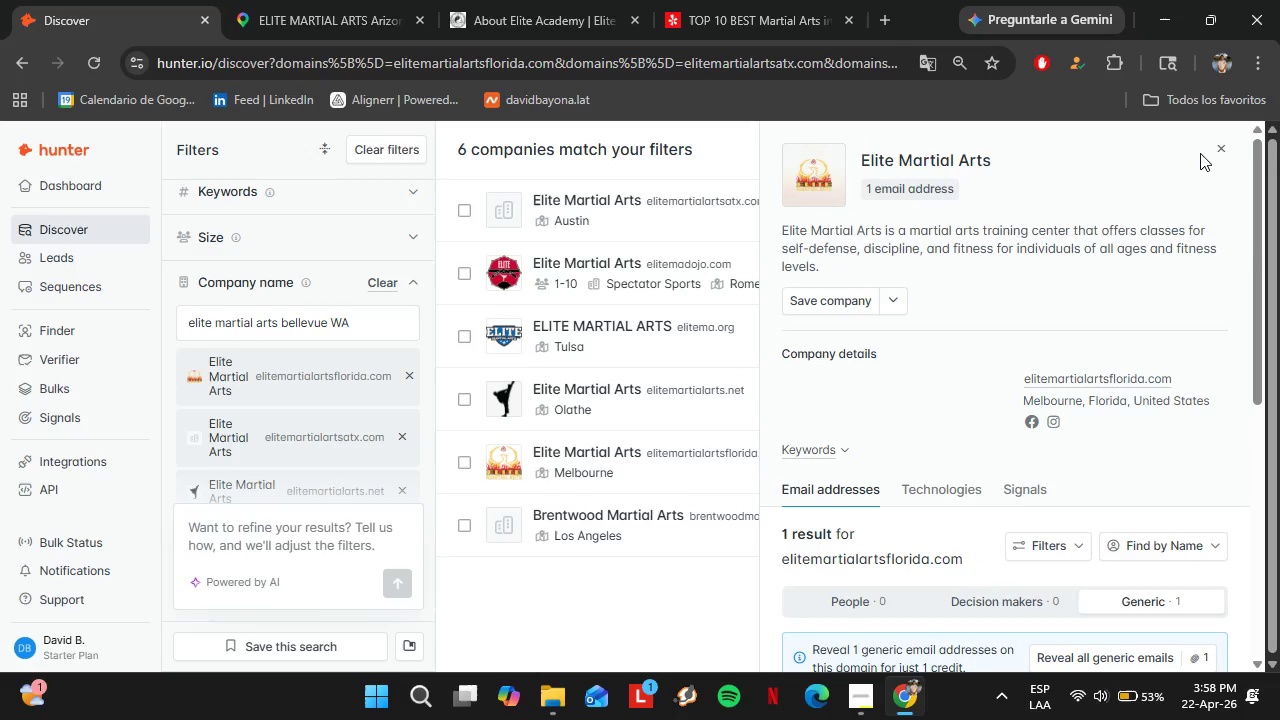 
left_click_drag(start_coordinate=[1200, 152], to_coordinate=[1206, 154])
 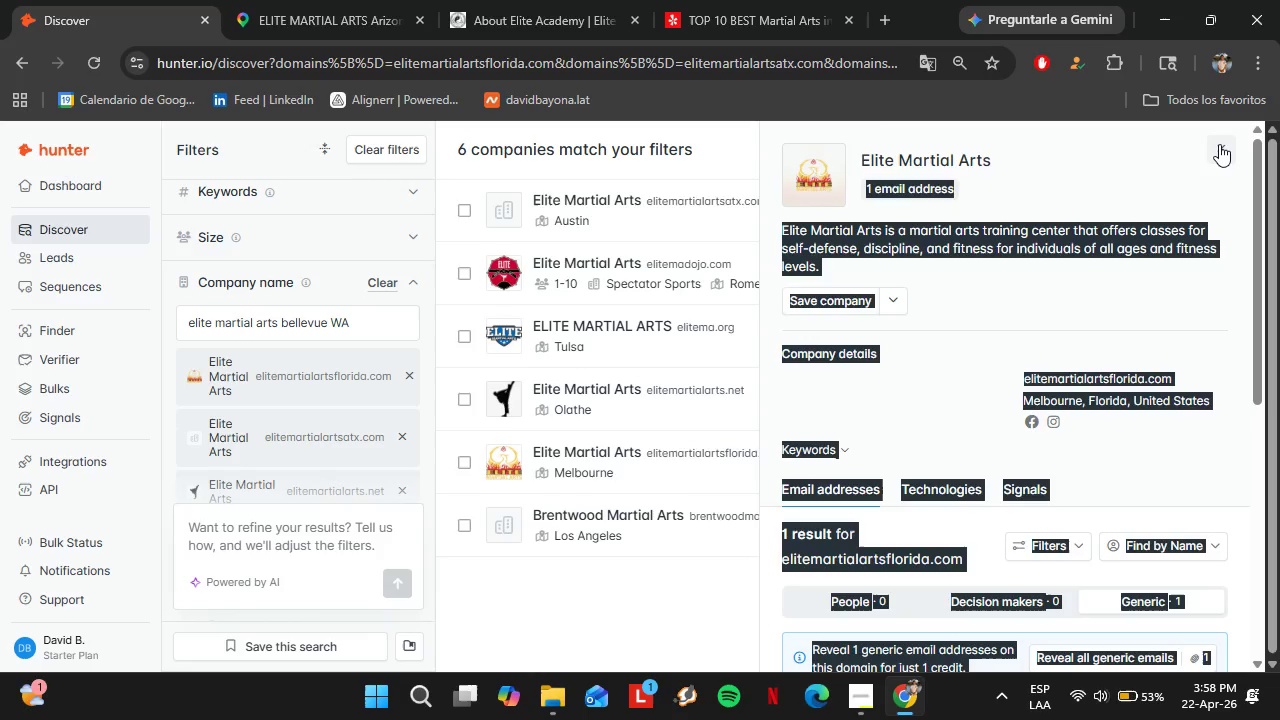 
double_click([1219, 144])
 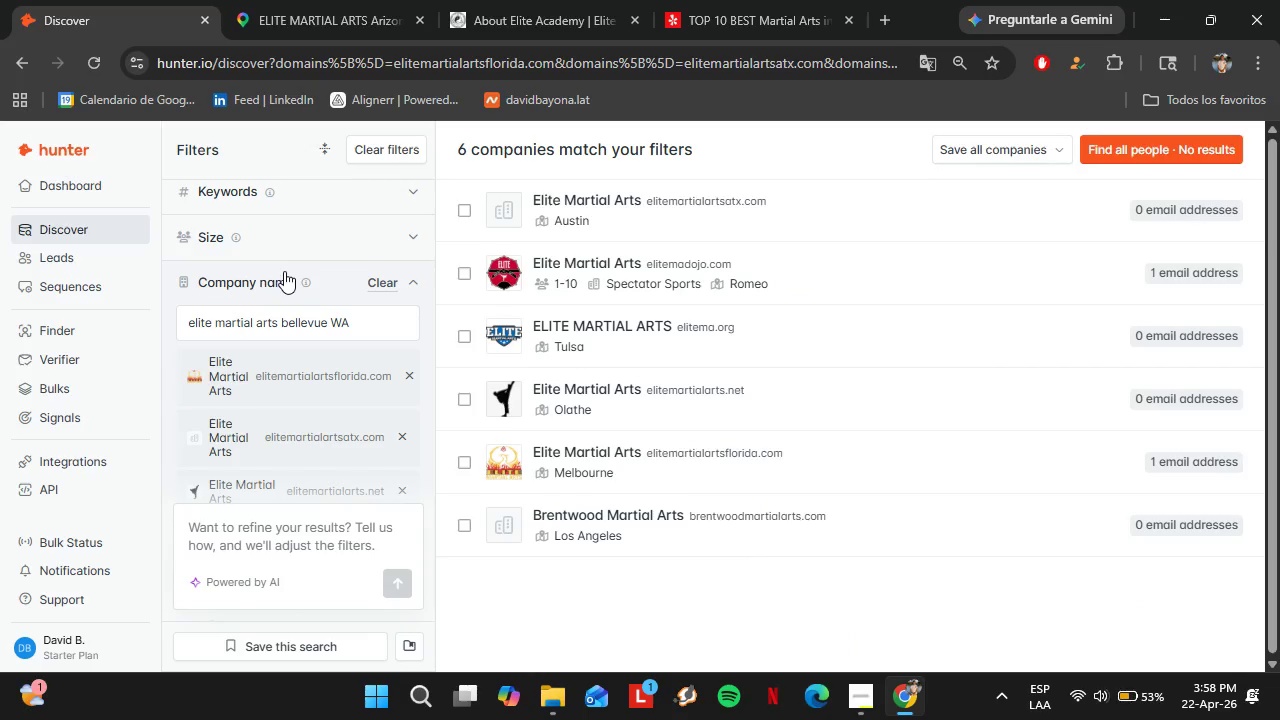 
left_click([274, 317])
 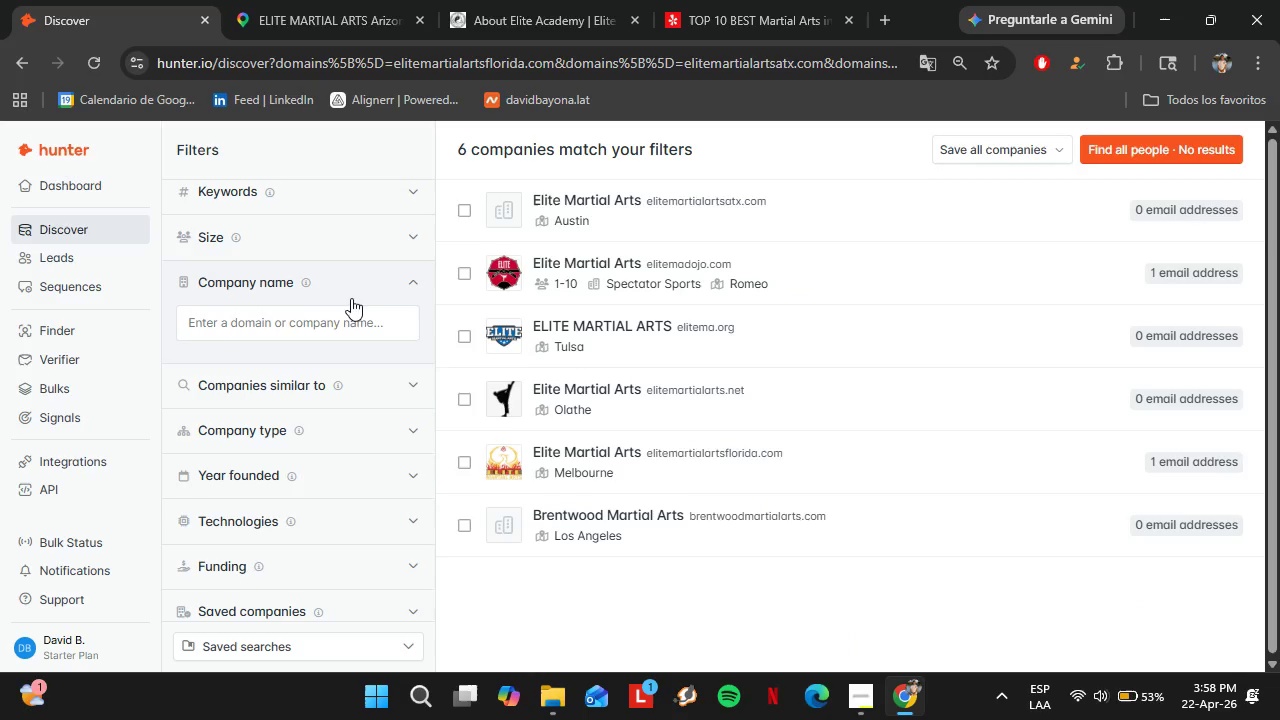 
left_click([328, 323])
 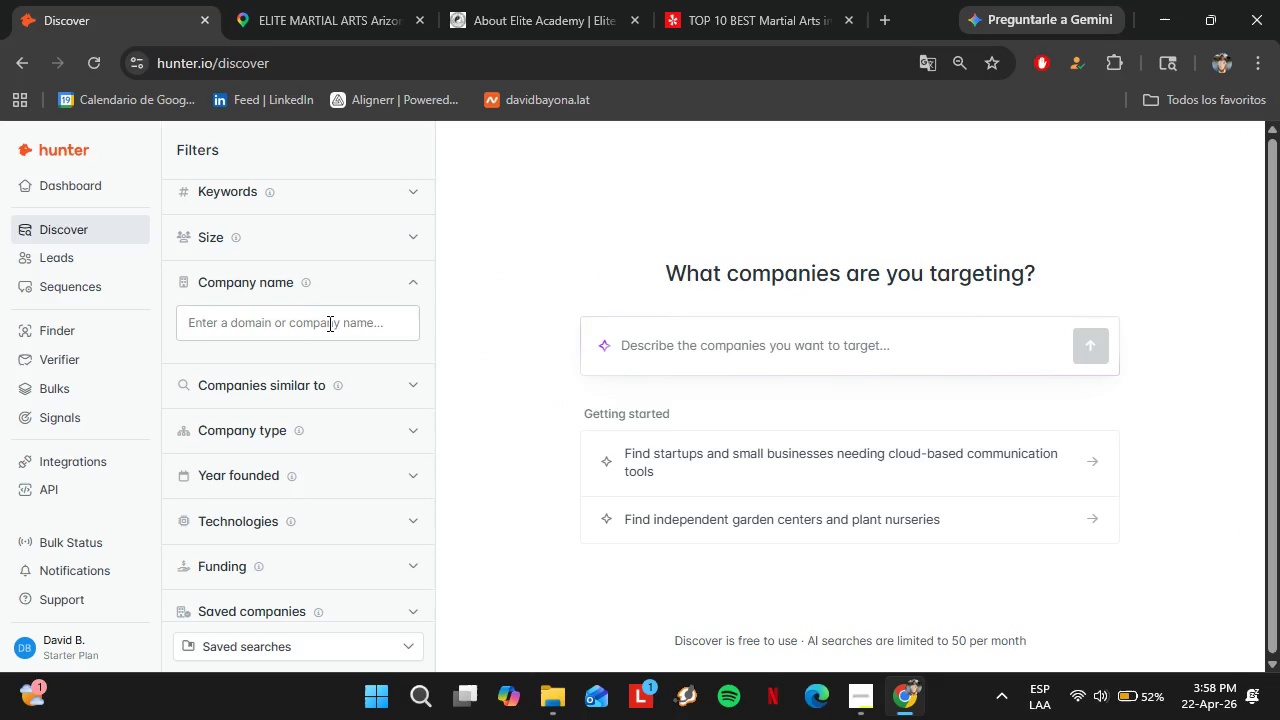 
type(elit)
 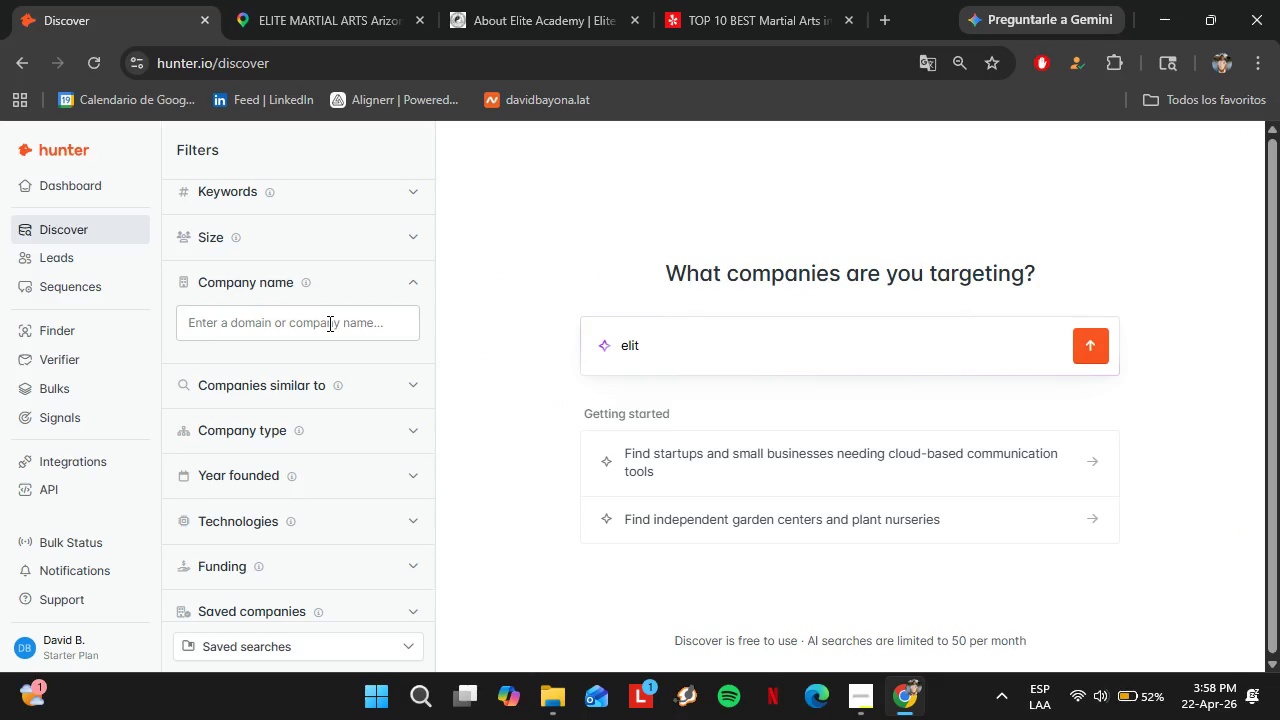 
left_click([328, 323])
 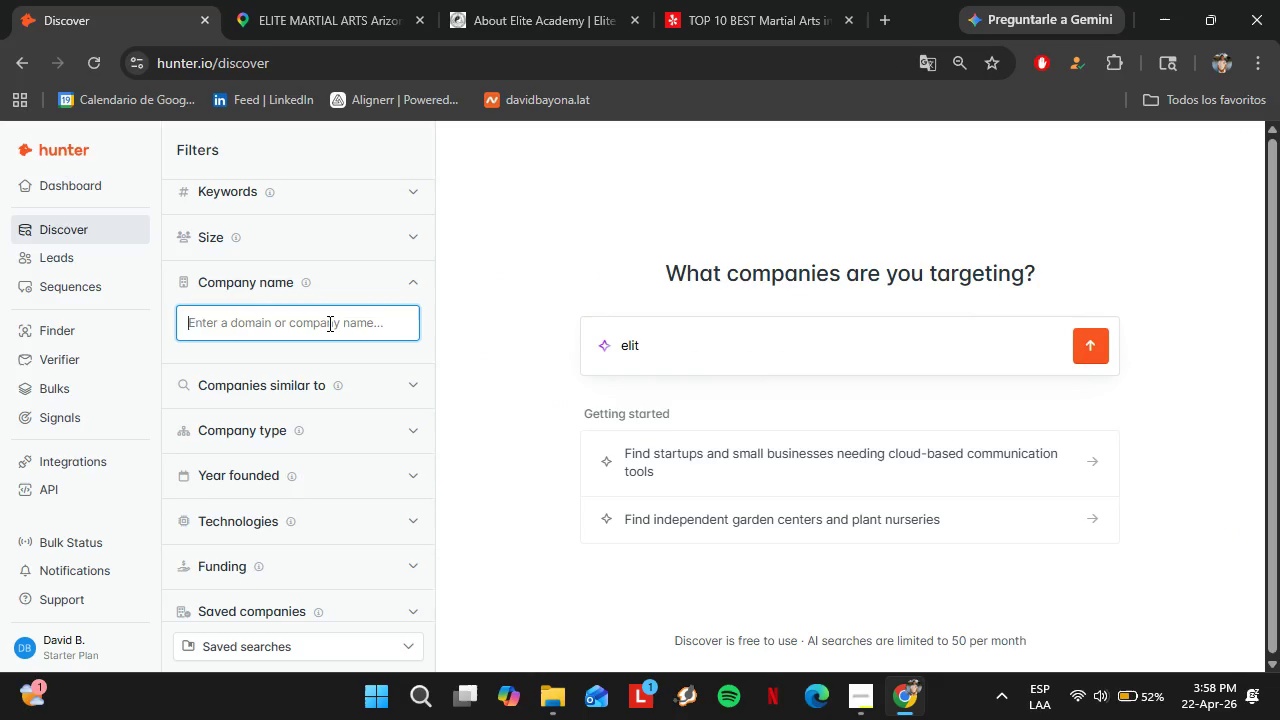 
type(elite MMA)
 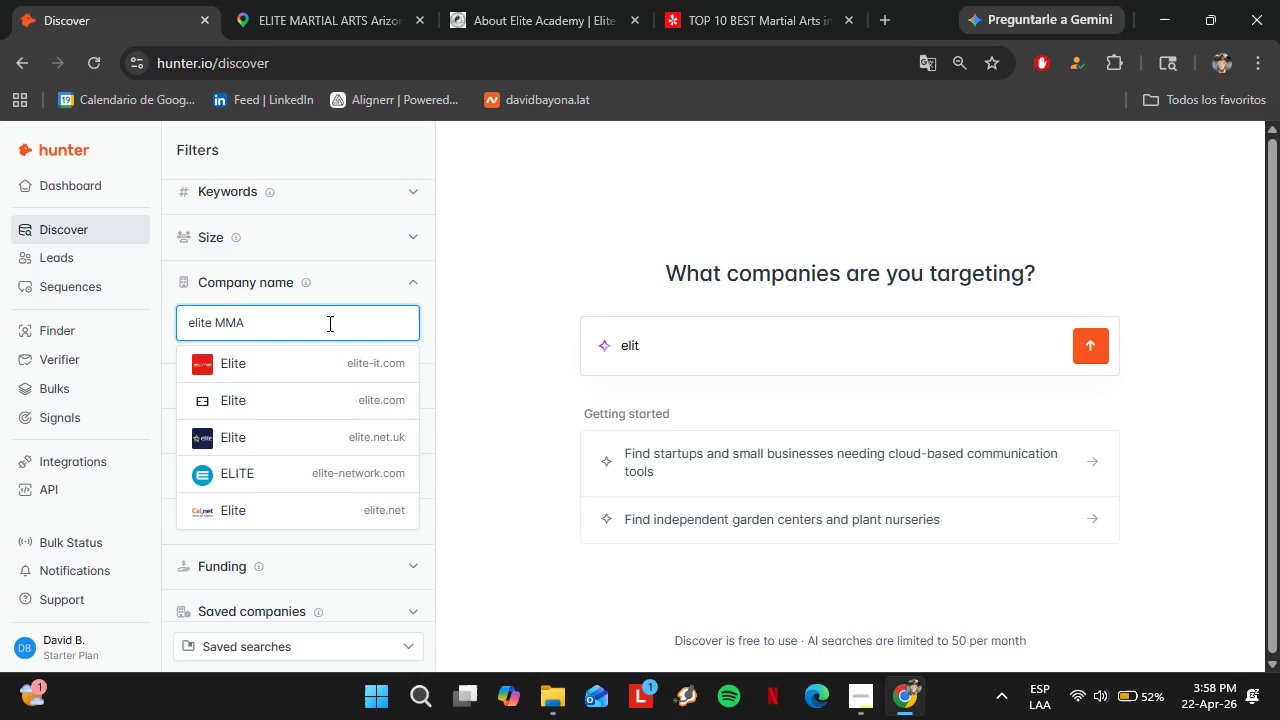 
left_click_drag(start_coordinate=[262, 327], to_coordinate=[147, 305])
 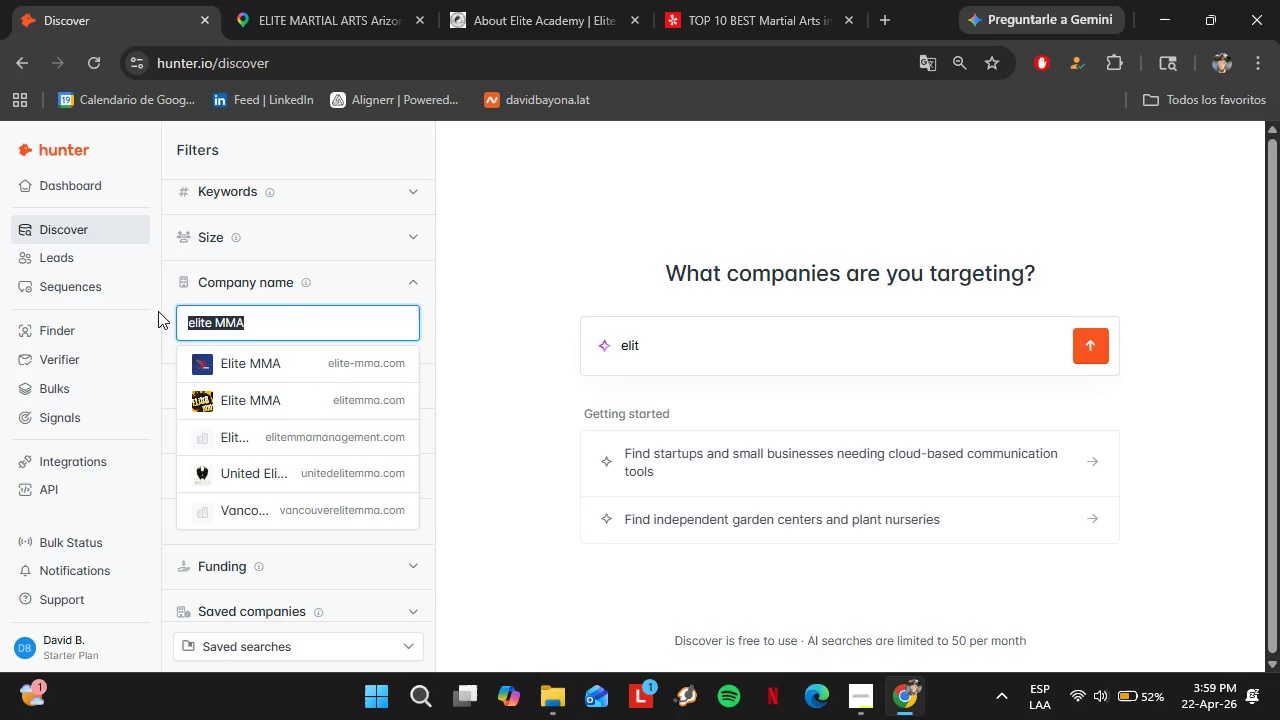 
key(Control+C)
 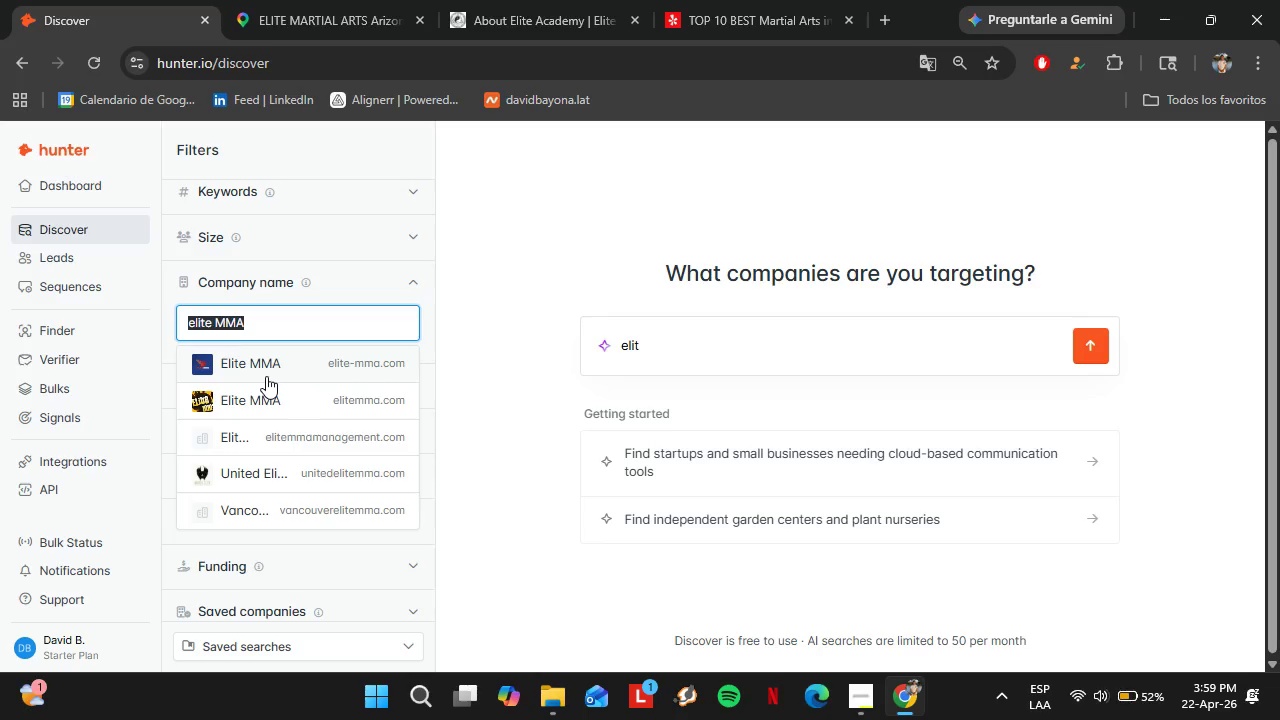 
double_click([261, 332])
 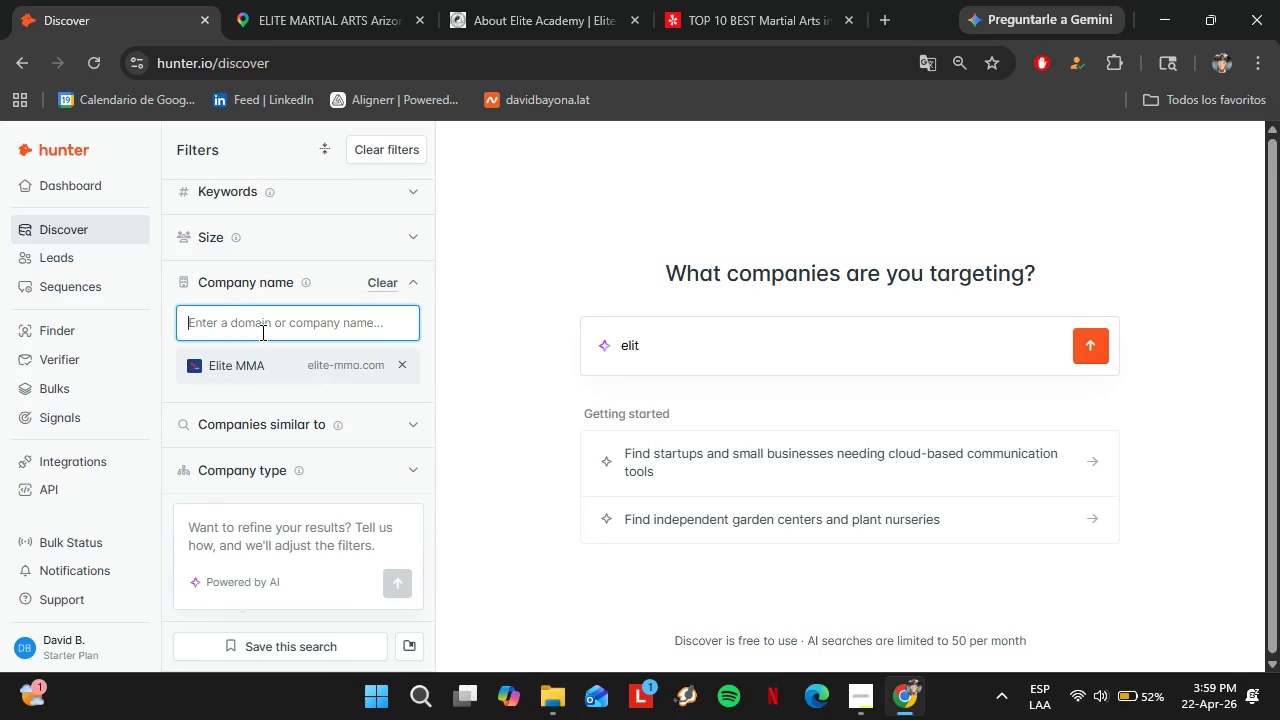 
key(Control+V)
 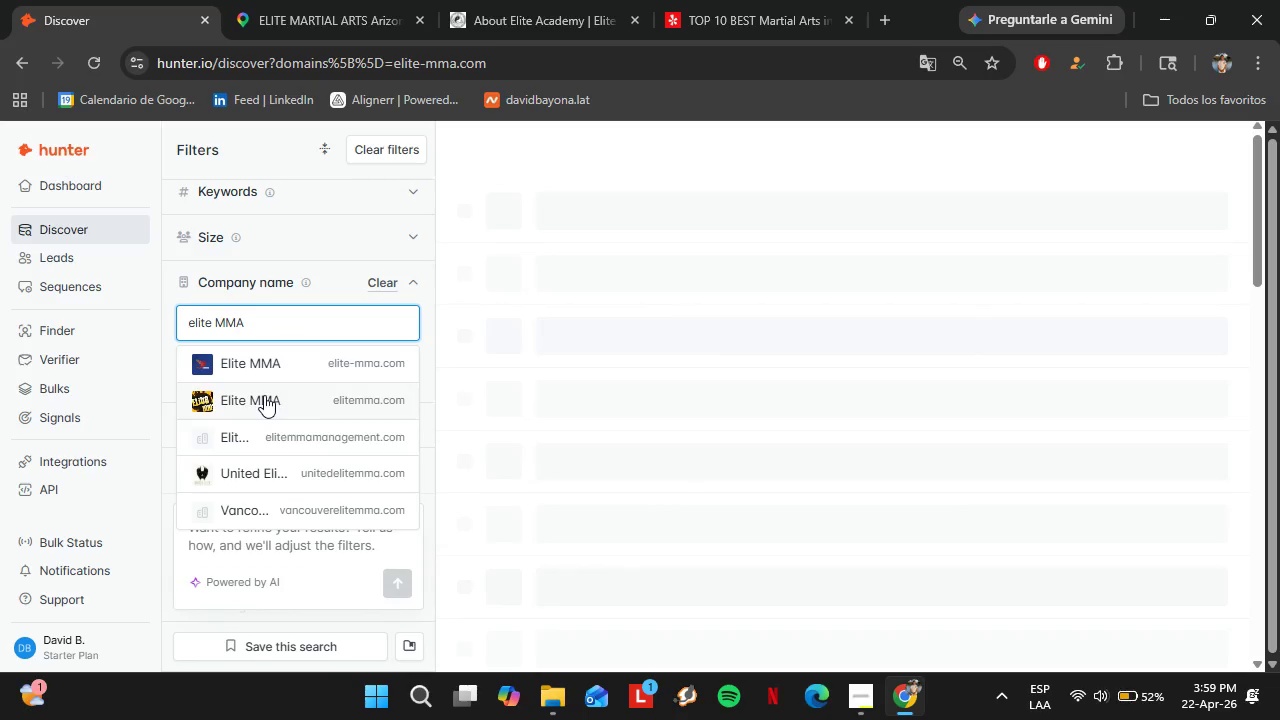 
left_click([265, 395])
 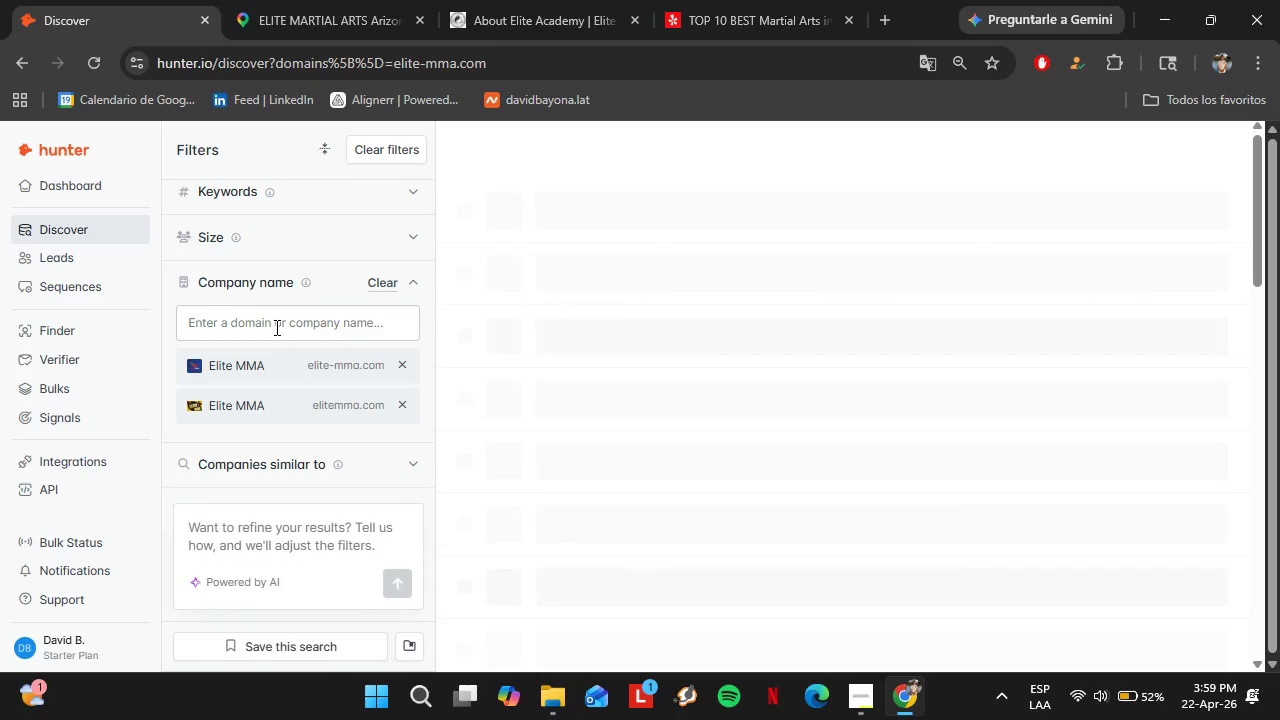 
left_click([275, 327])
 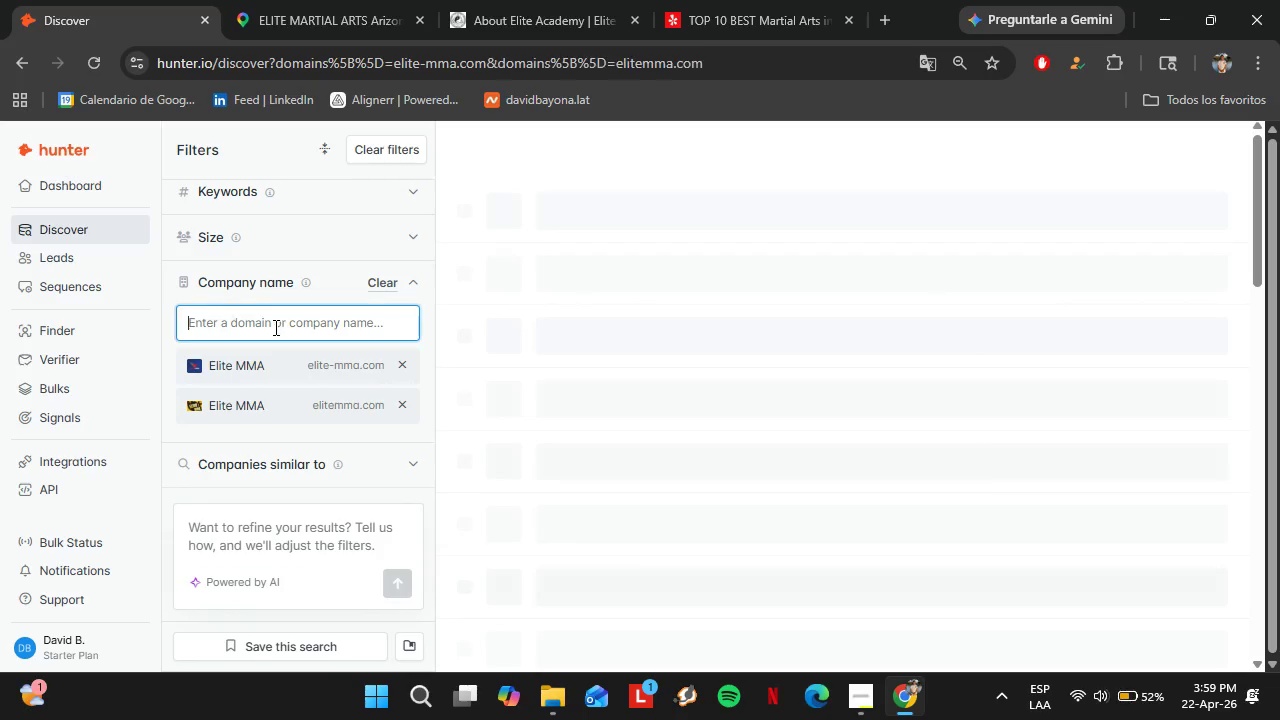 
key(Control+V)
 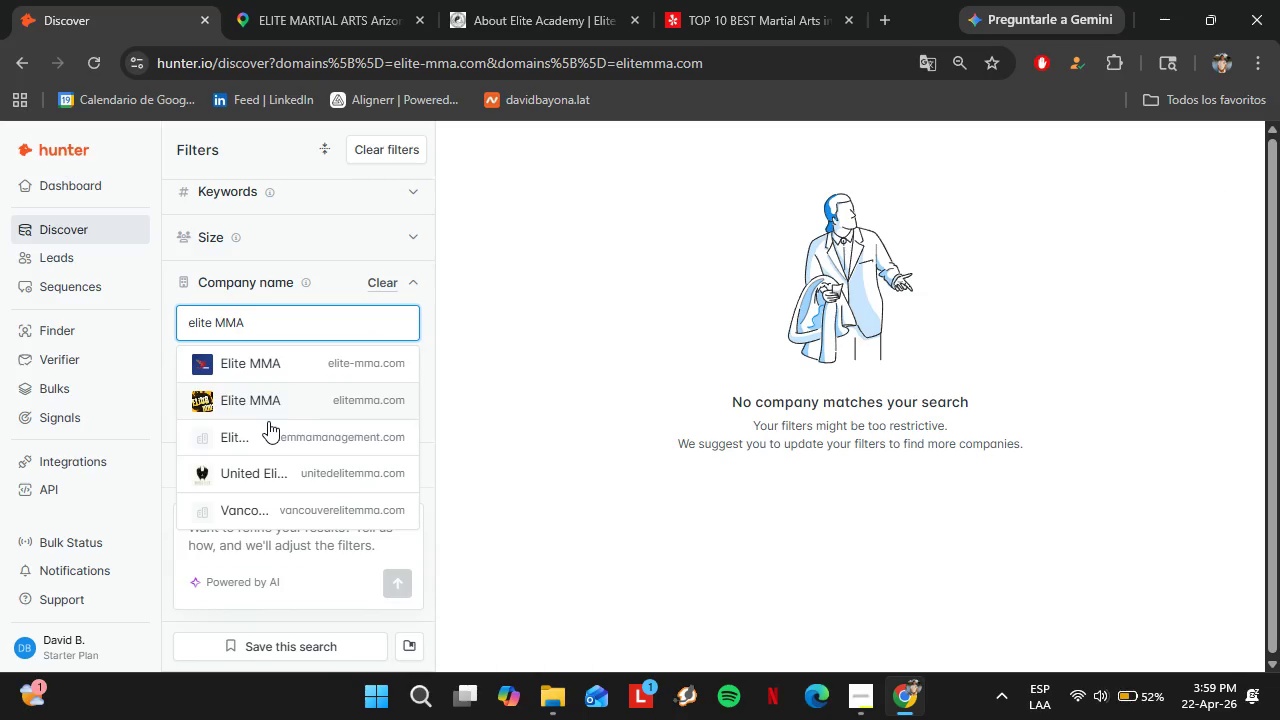 
left_click([268, 424])
 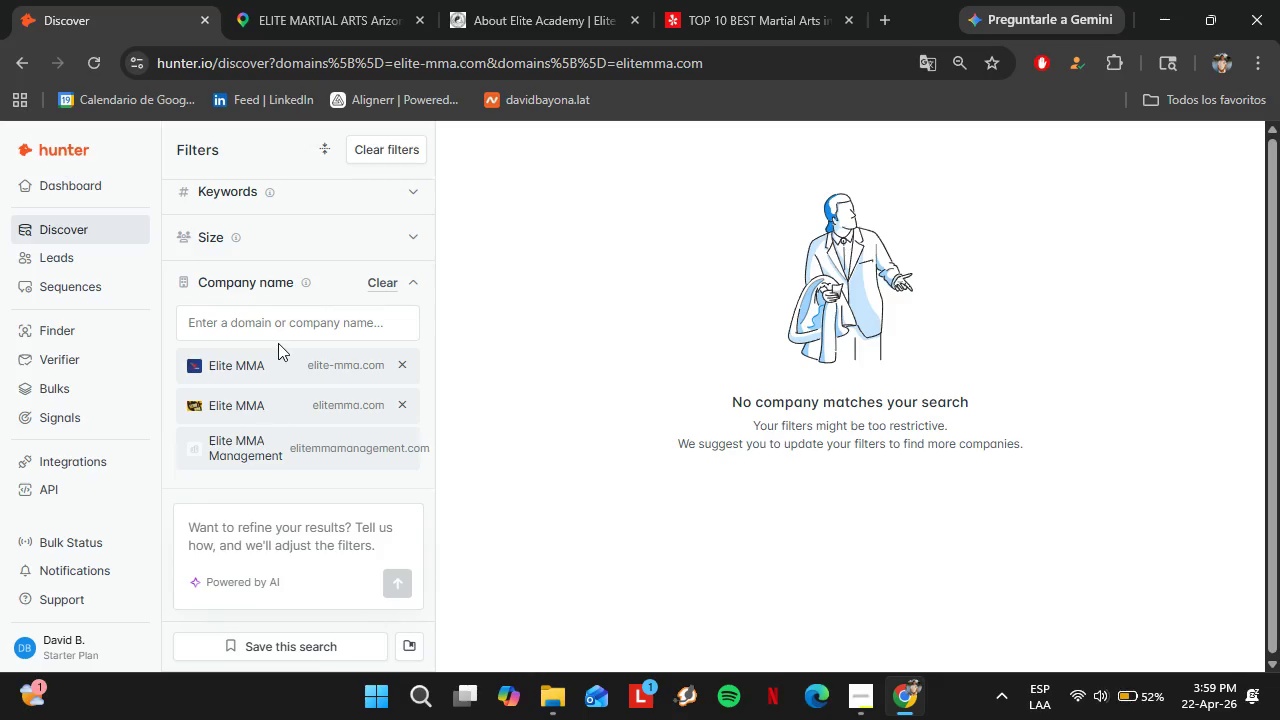 
left_click([281, 326])
 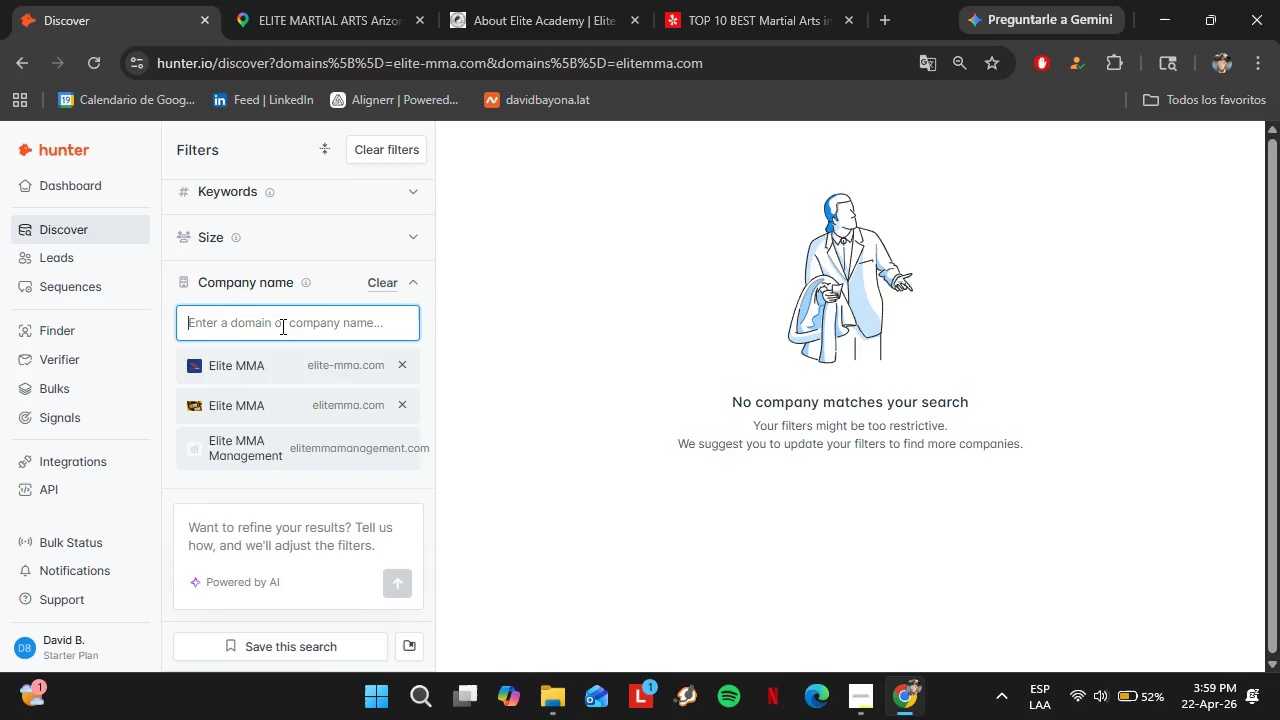 
hold_key(key=C, duration=0.31)
 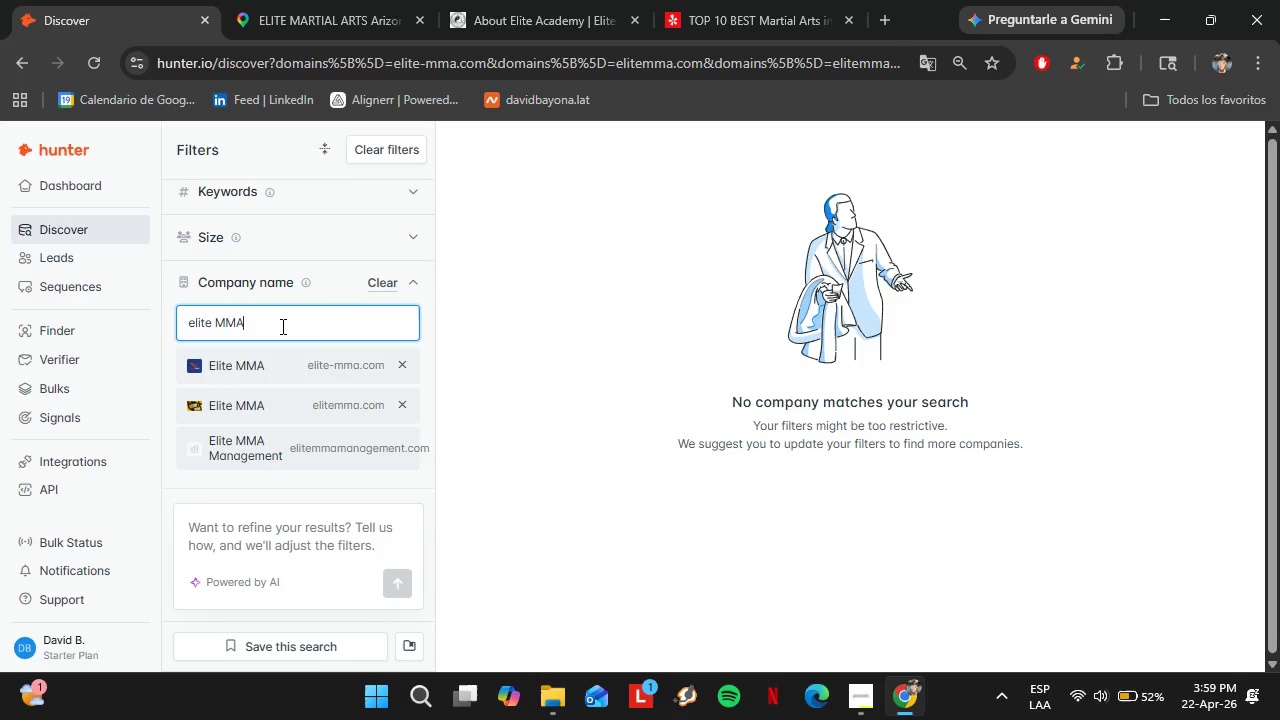 
key(Control+V)
 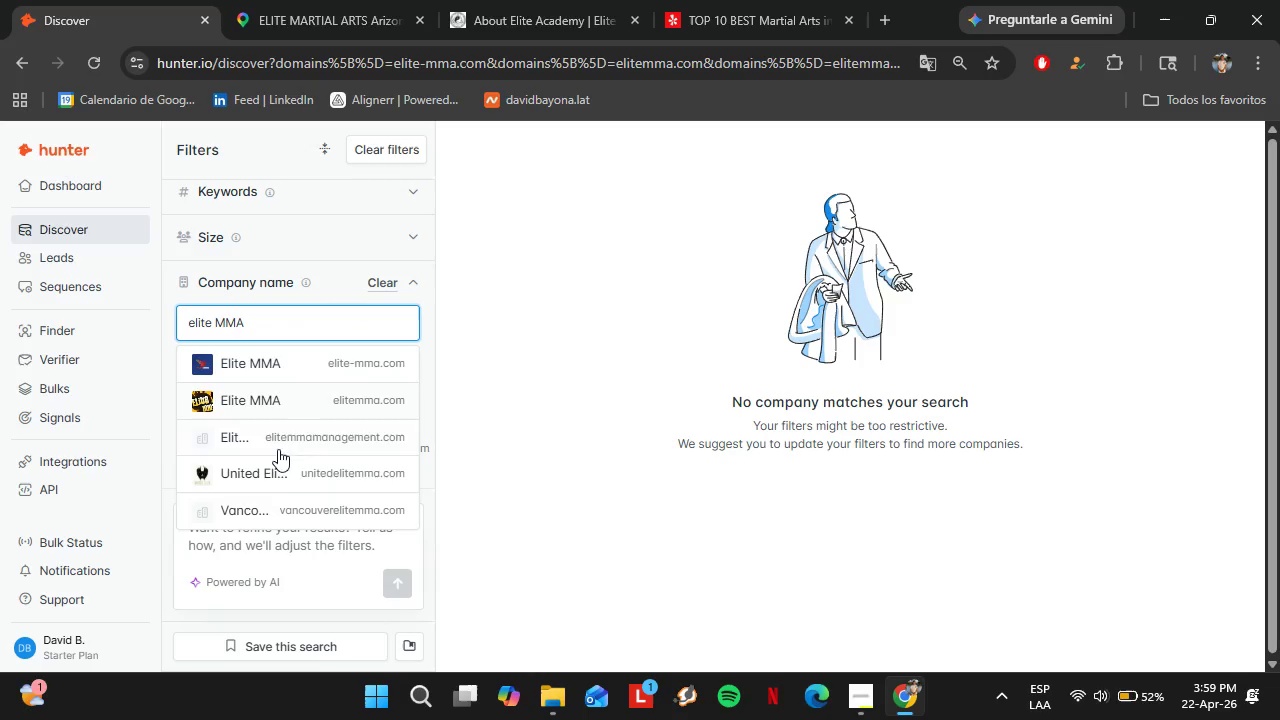 
left_click([276, 475])
 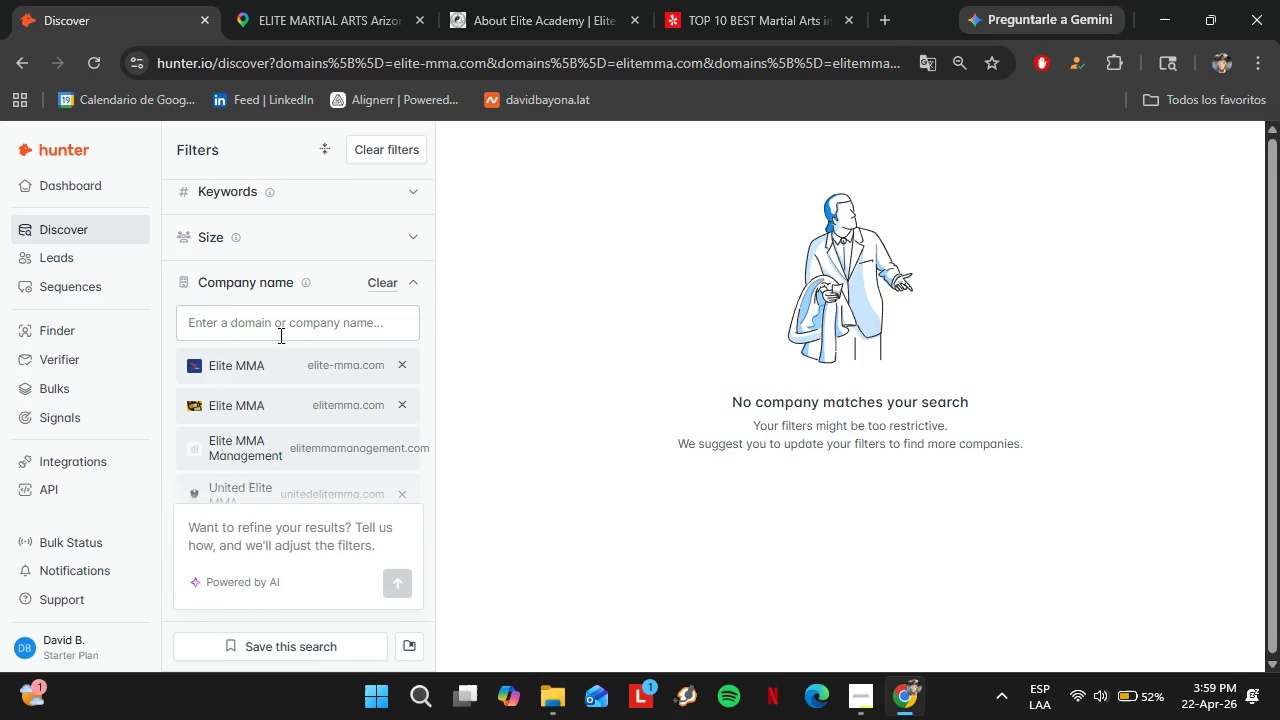 
left_click([279, 332])
 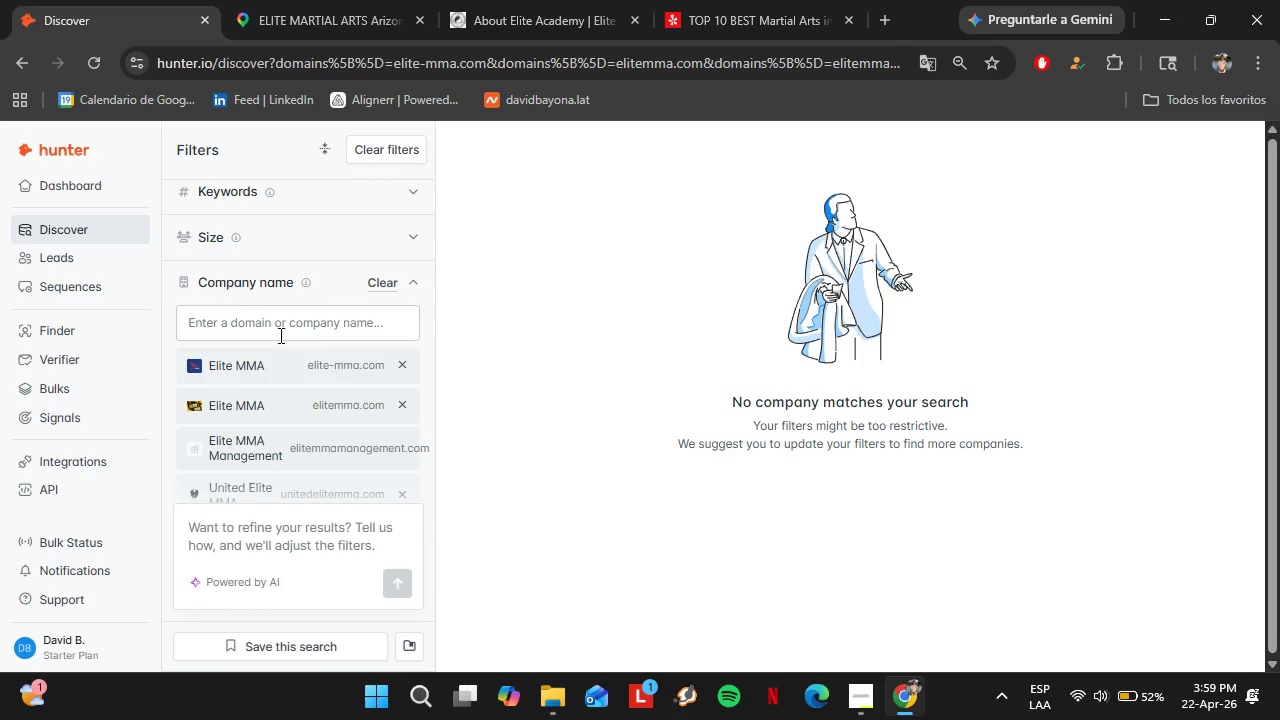 
key(Control+ControlLeft)
 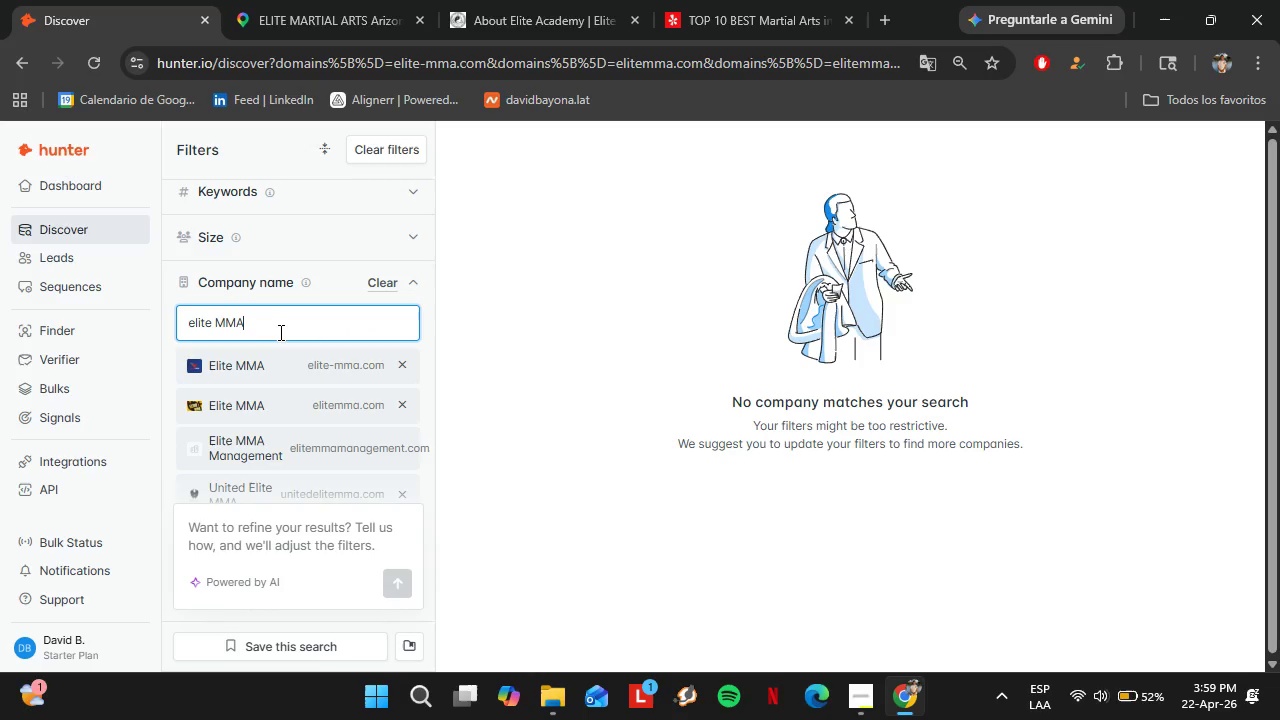 
key(Control+V)
 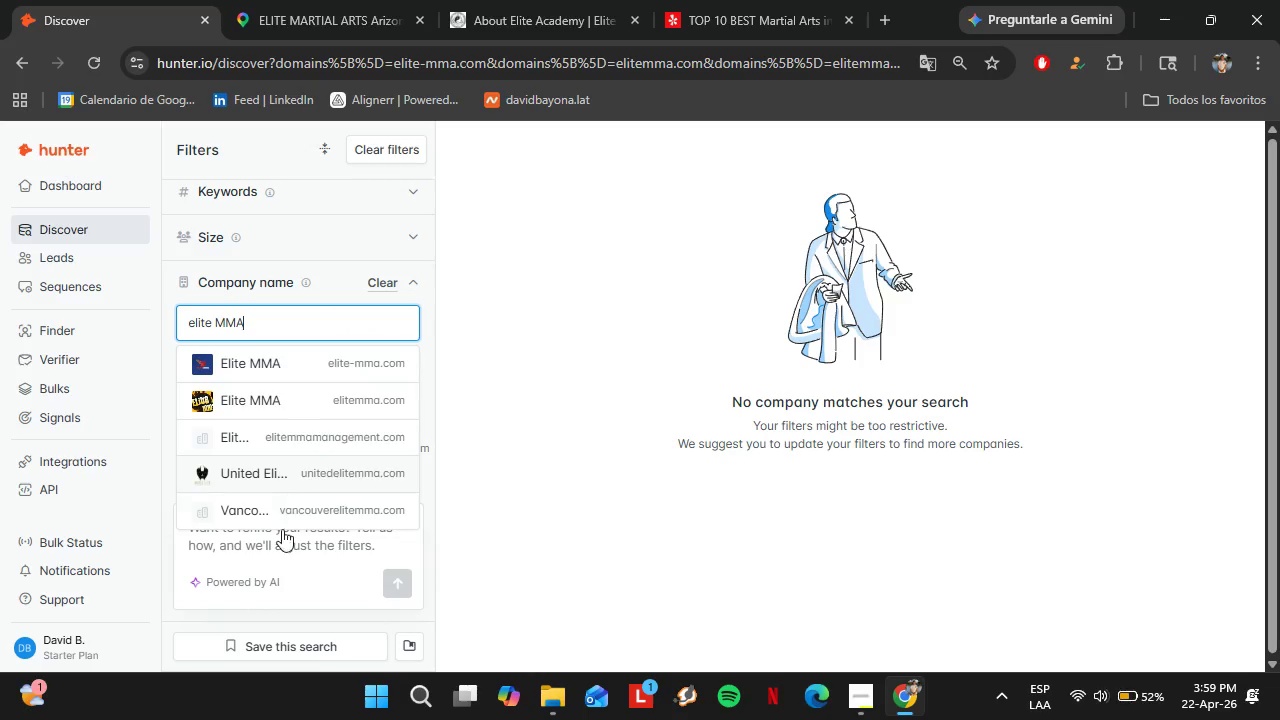 
left_click([270, 498])
 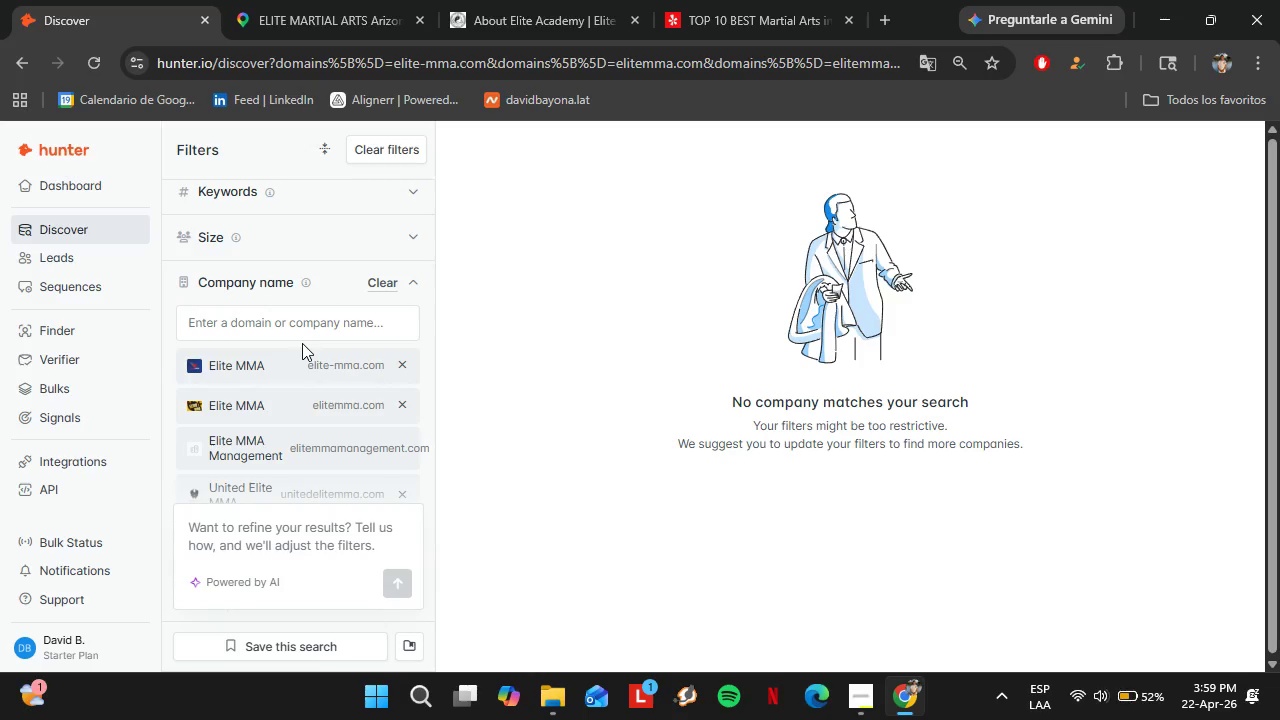 
left_click([285, 325])
 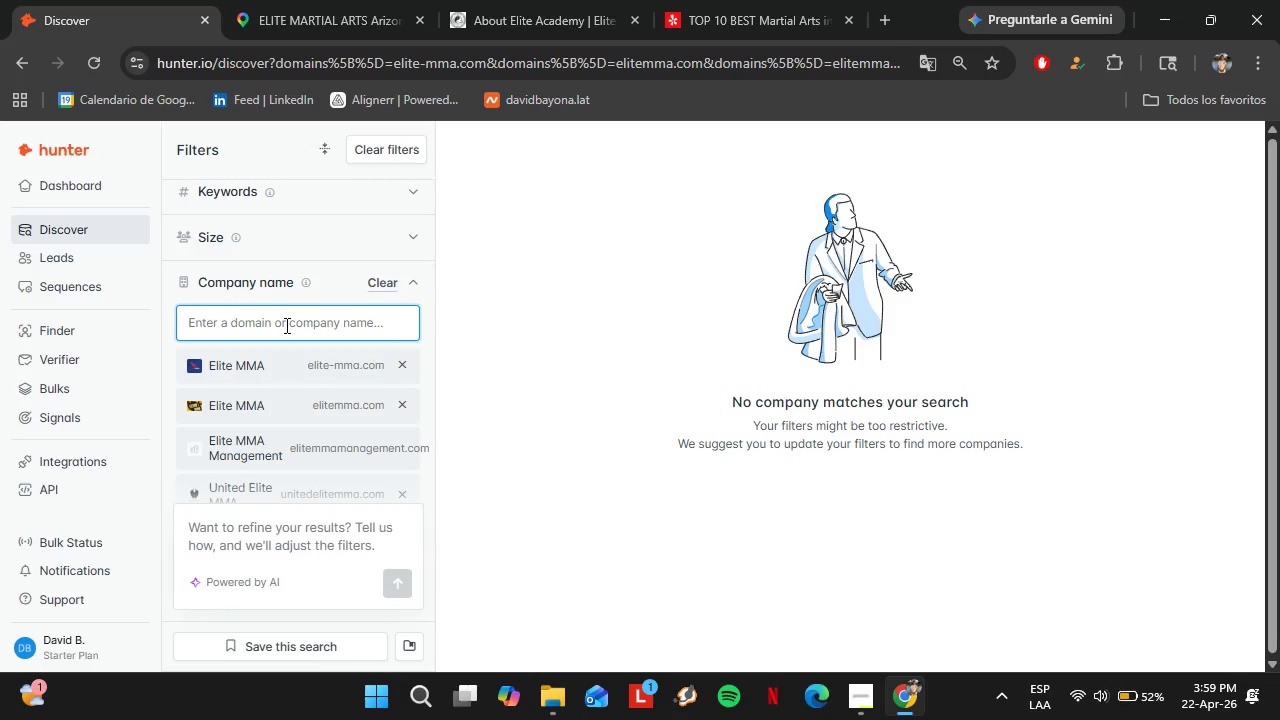 
key(Control+V)
 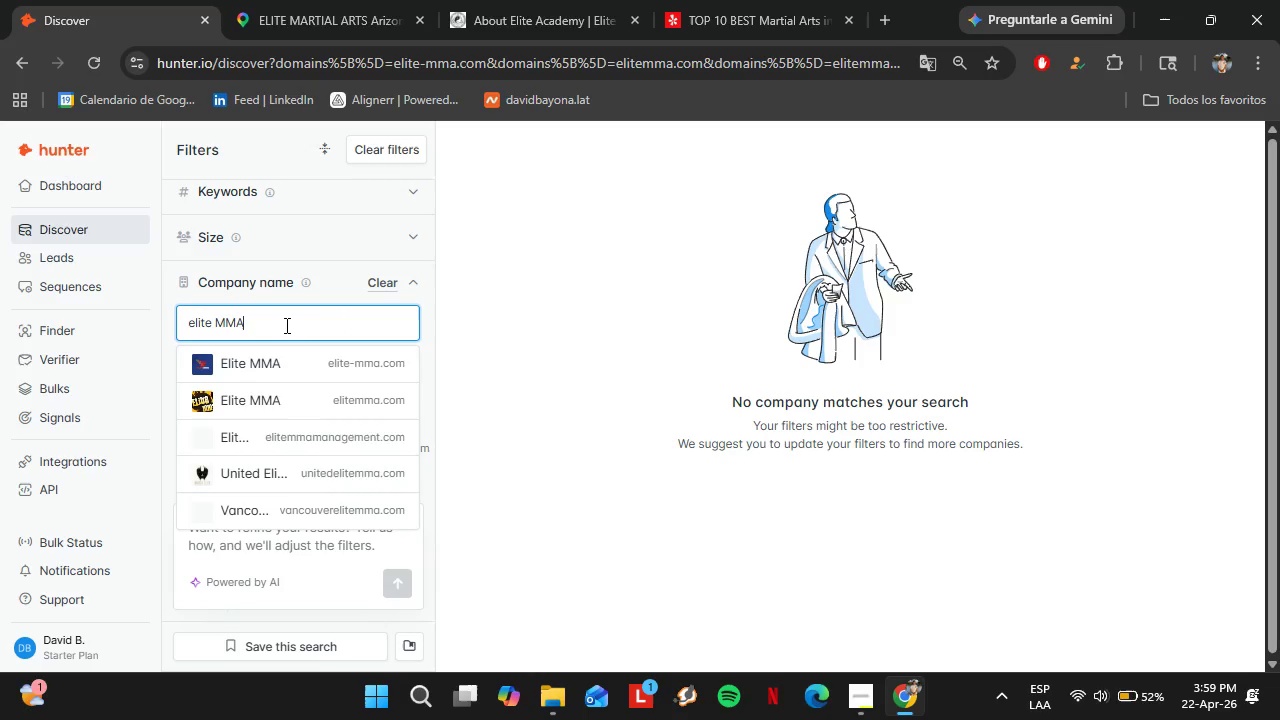 
type( Houston)
 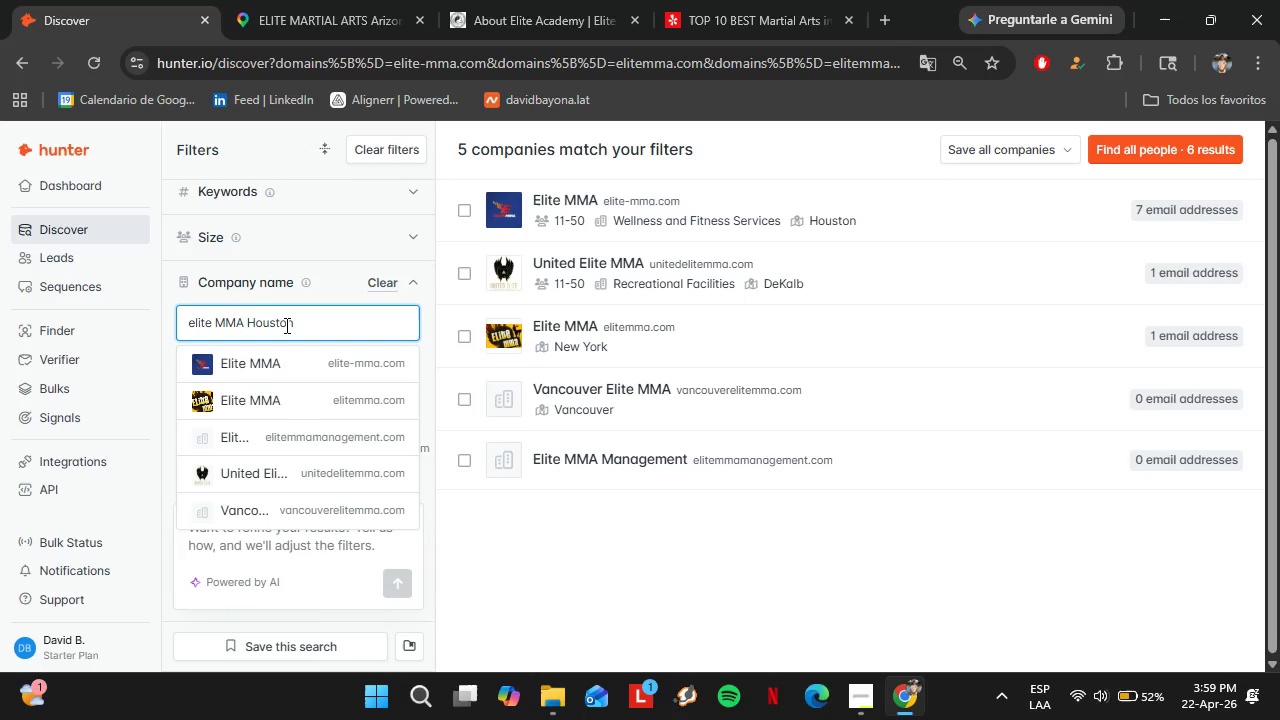 
hold_key(key=ArrowLeft, duration=0.73)
 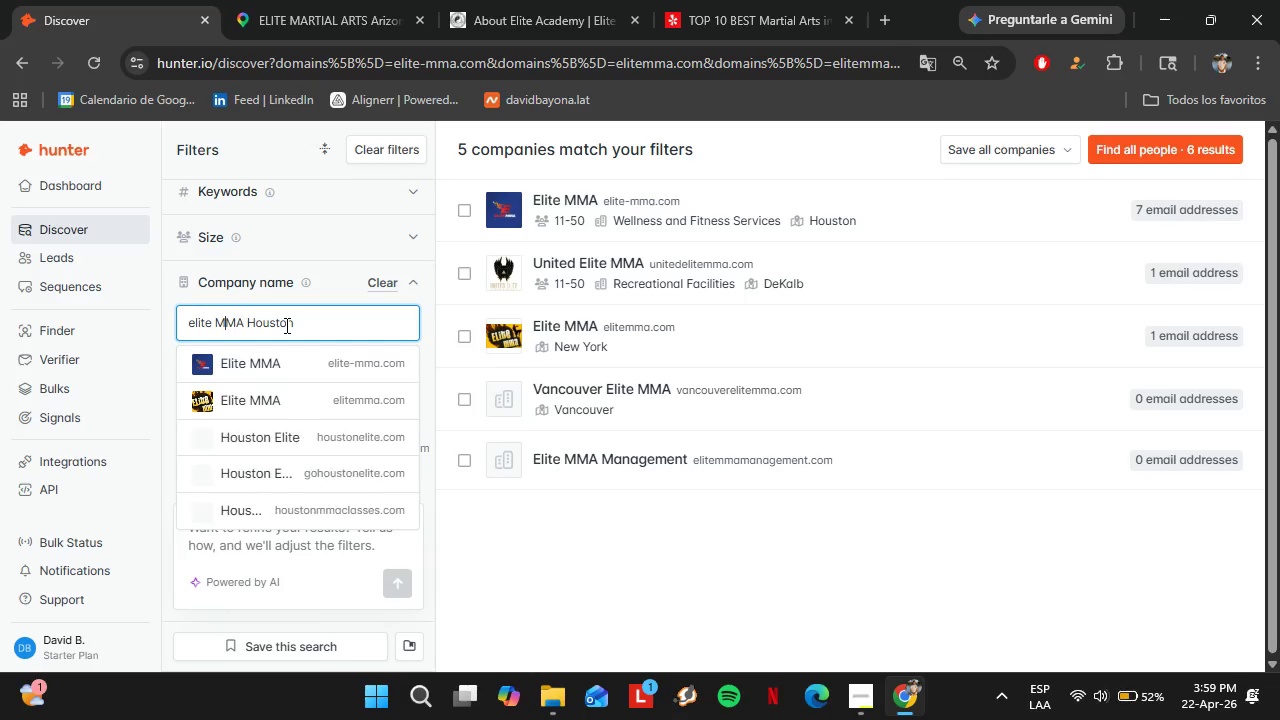 
key(ArrowLeft)
 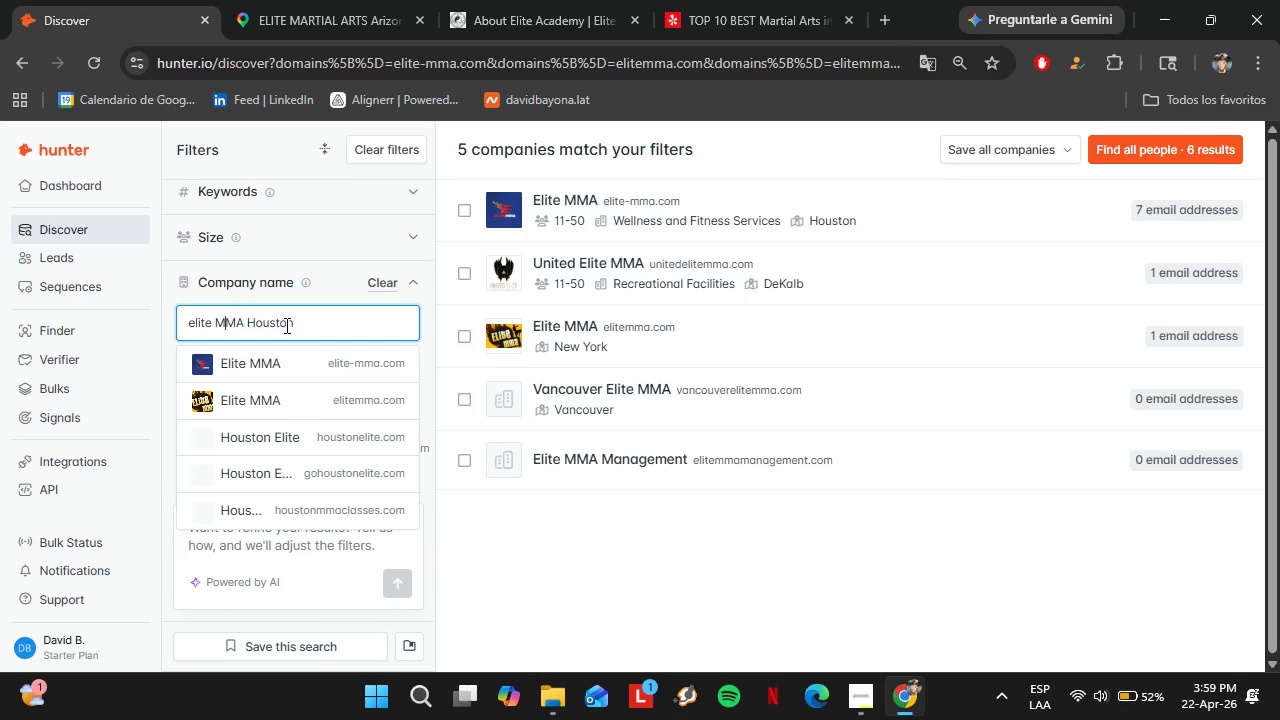 
key(ArrowLeft)
 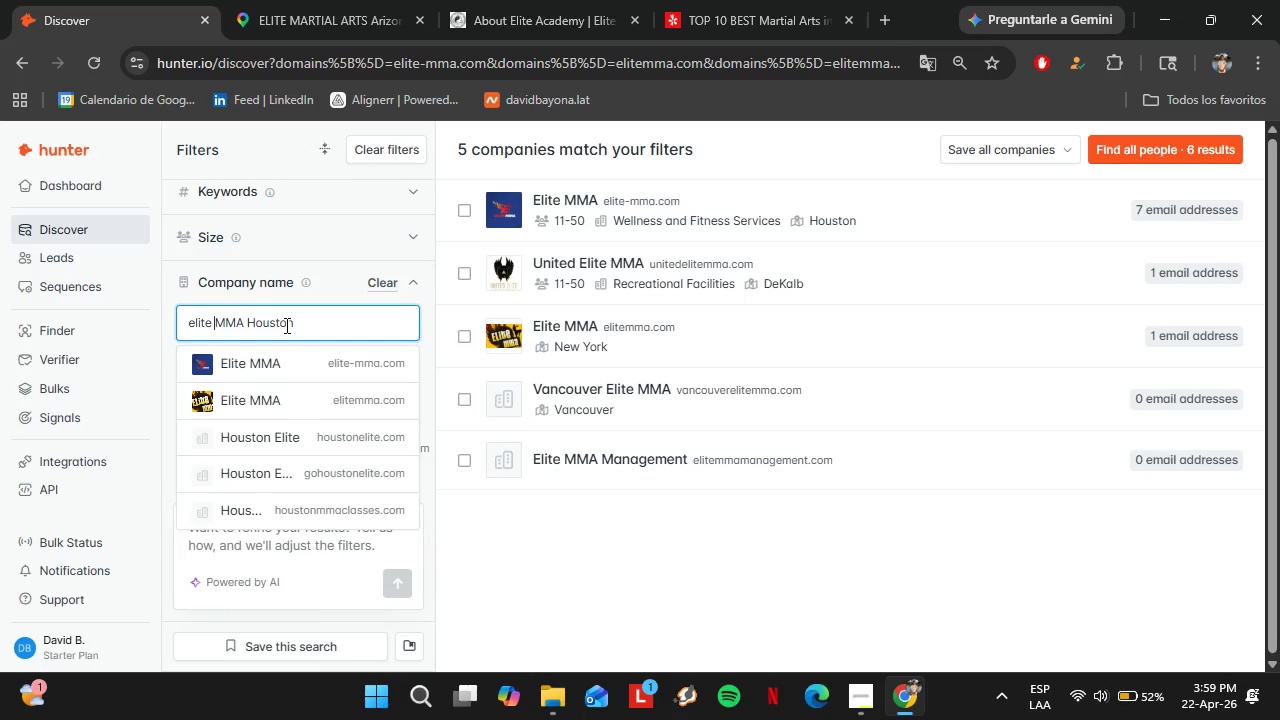 
key(ArrowLeft)
 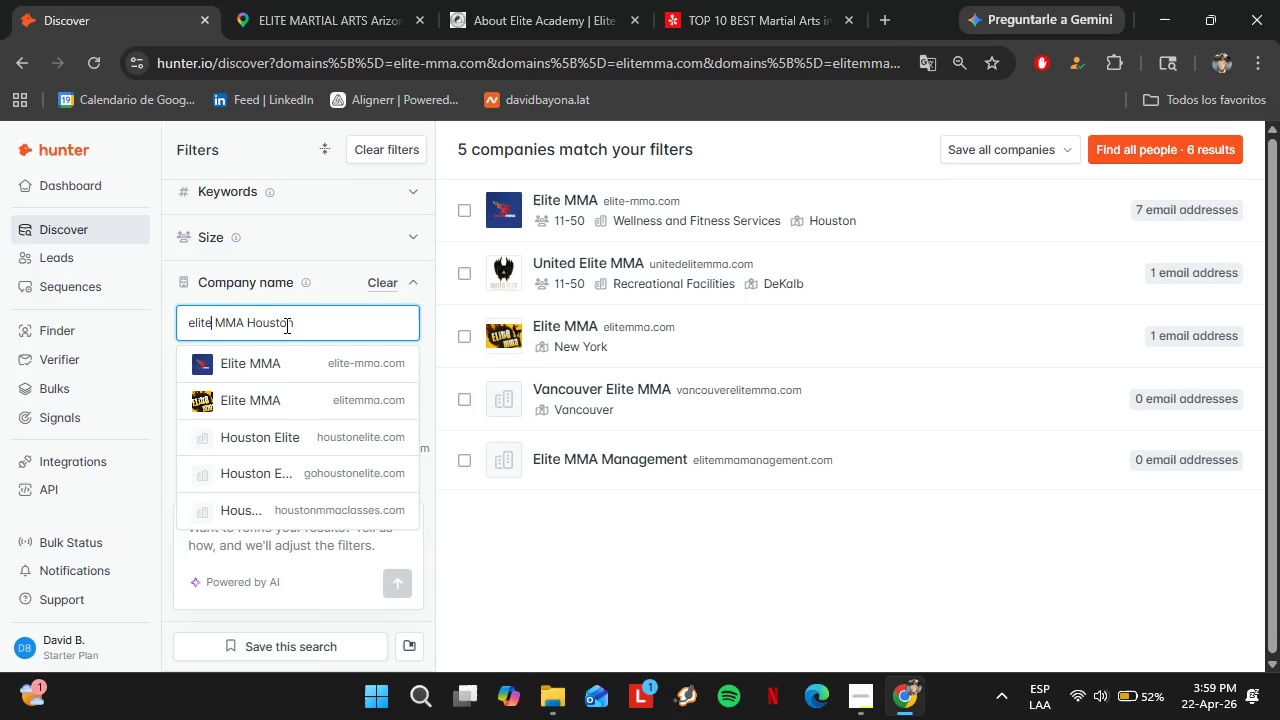 
key(ArrowLeft)
 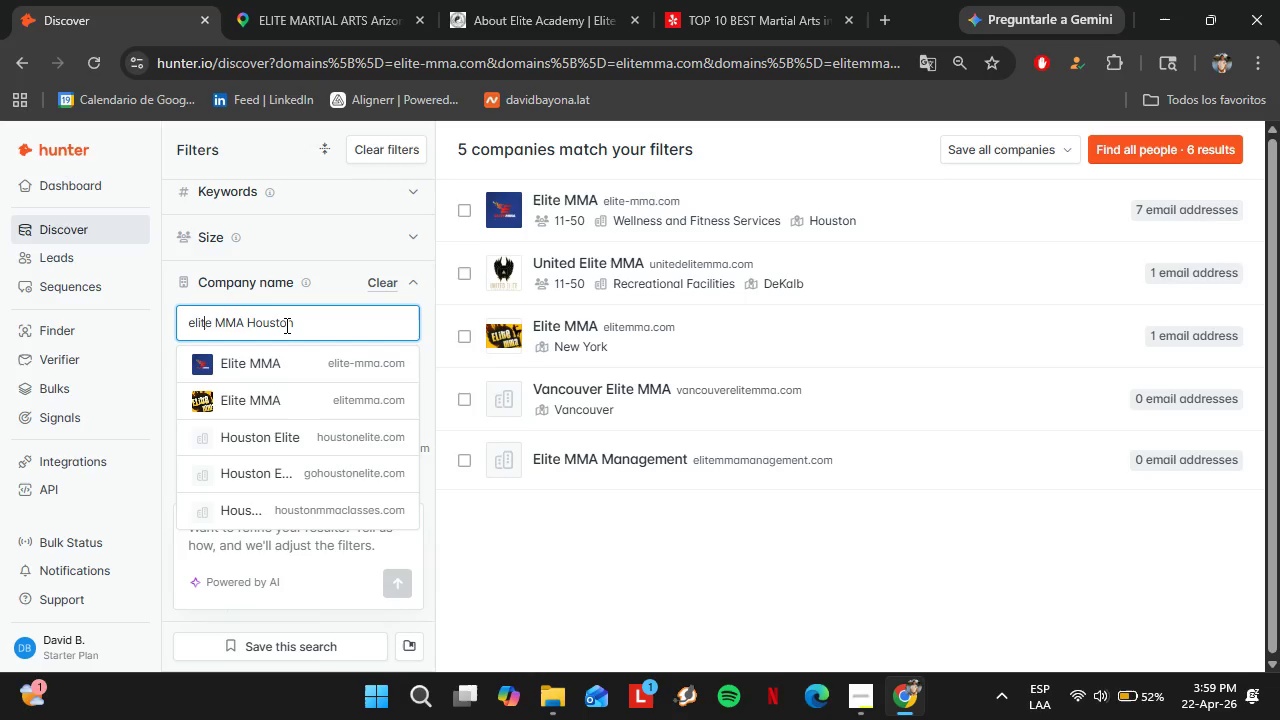 
key(ArrowLeft)
 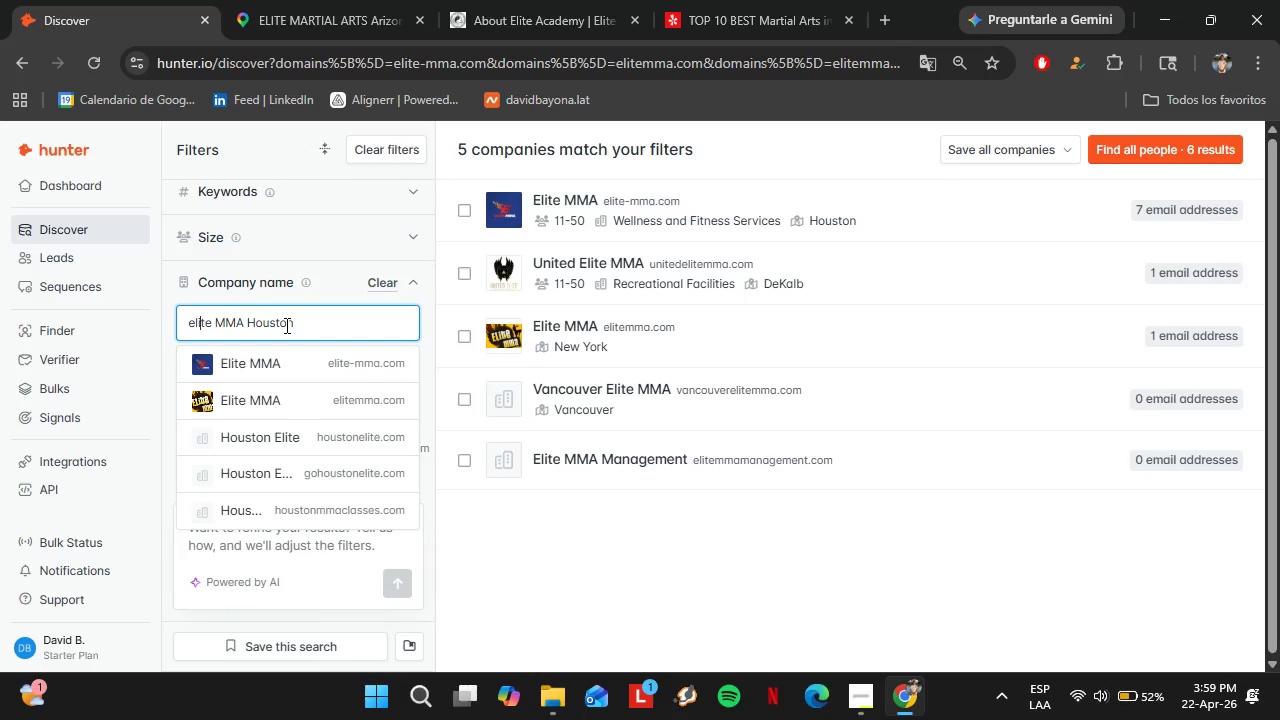 
key(ArrowLeft)
 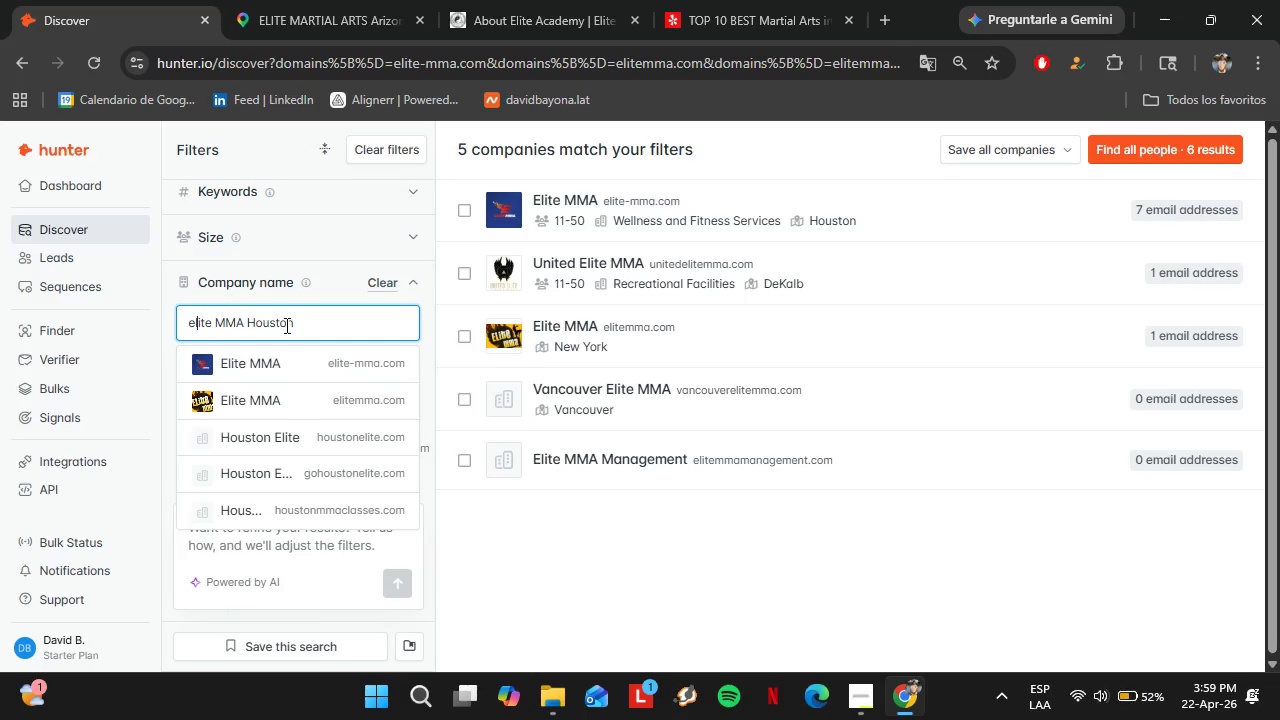 
key(ArrowLeft)
 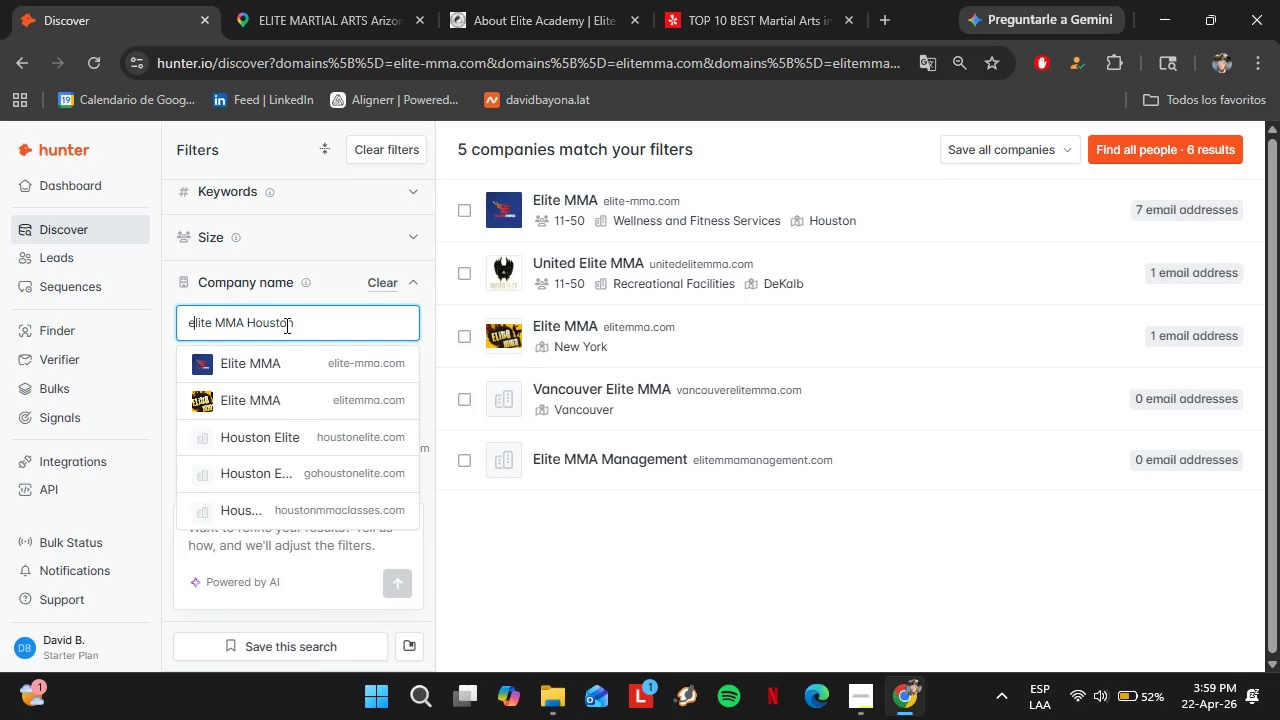 
key(Backspace)
 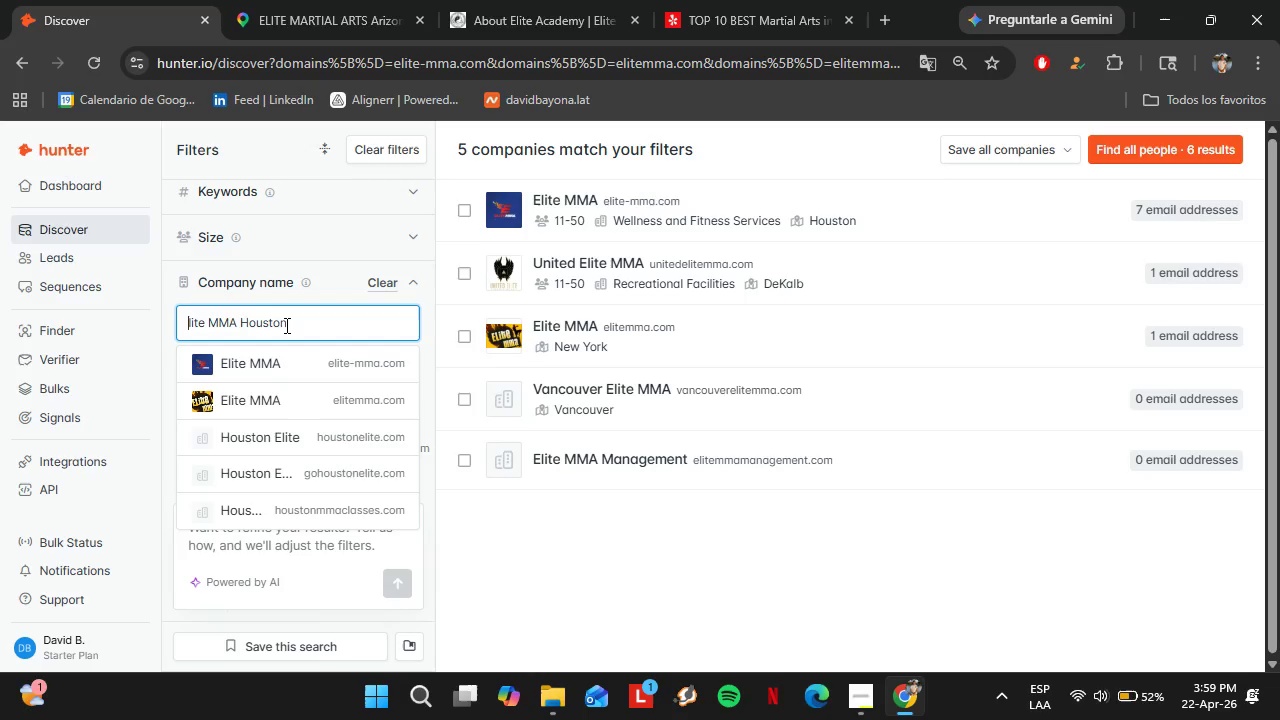 
key(Shift+E)
 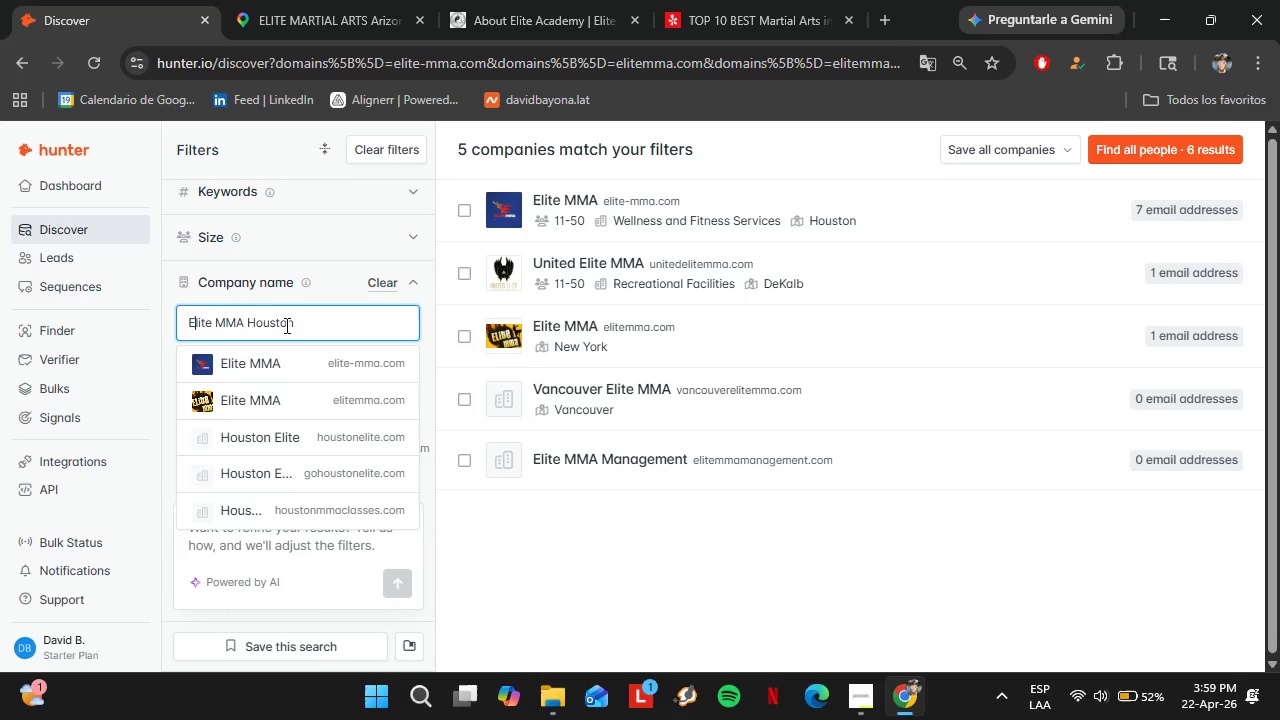 
wait(7.36)
 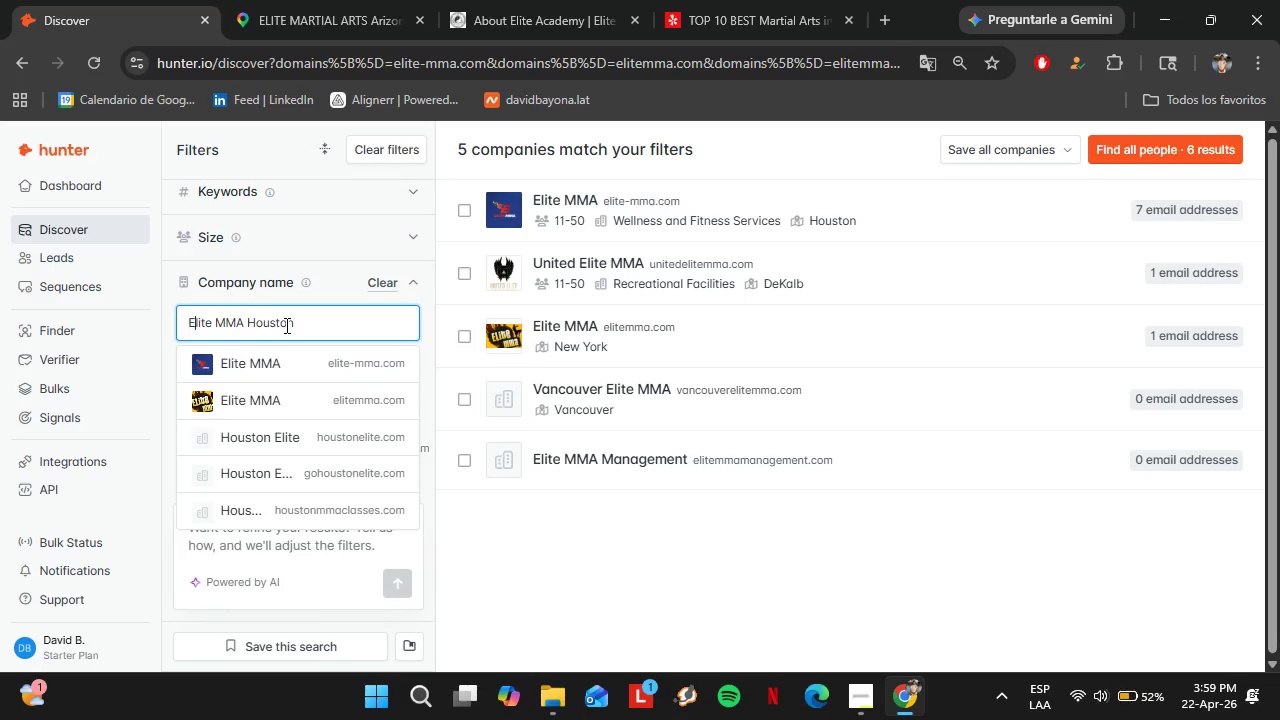 
left_click([651, 211])
 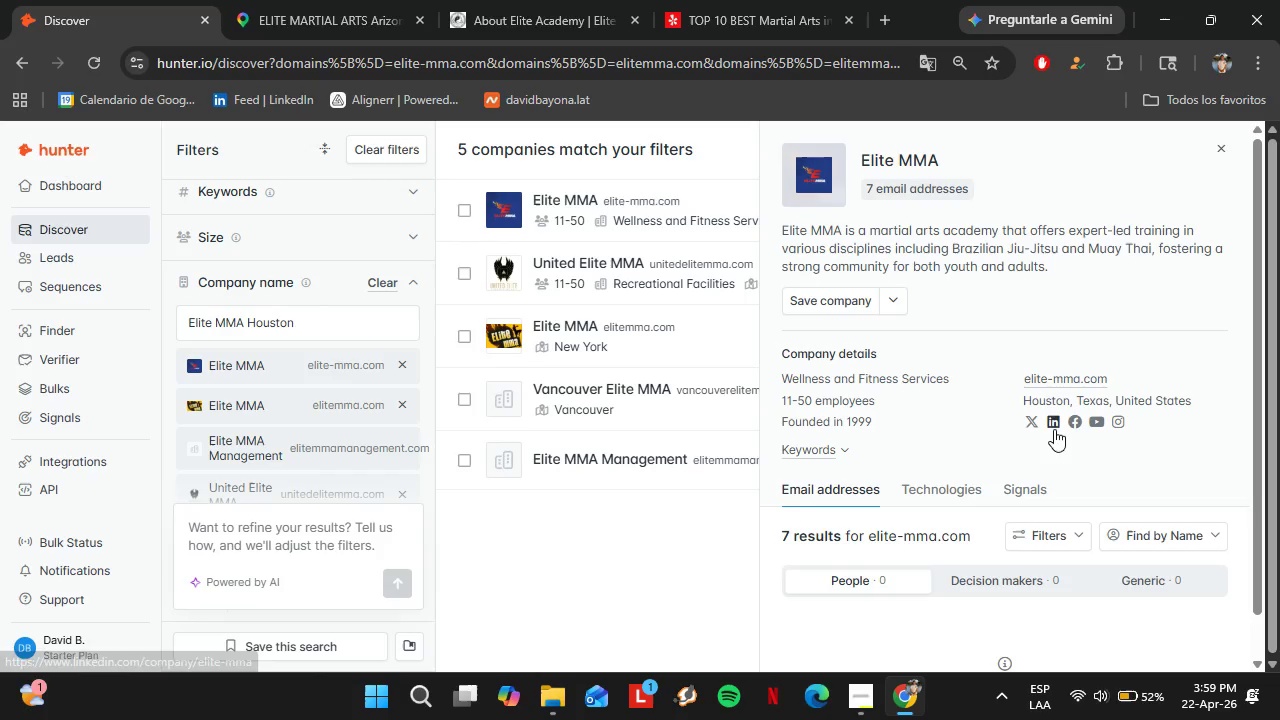 
scroll: coordinate [1022, 588], scroll_direction: down, amount: 7.0
 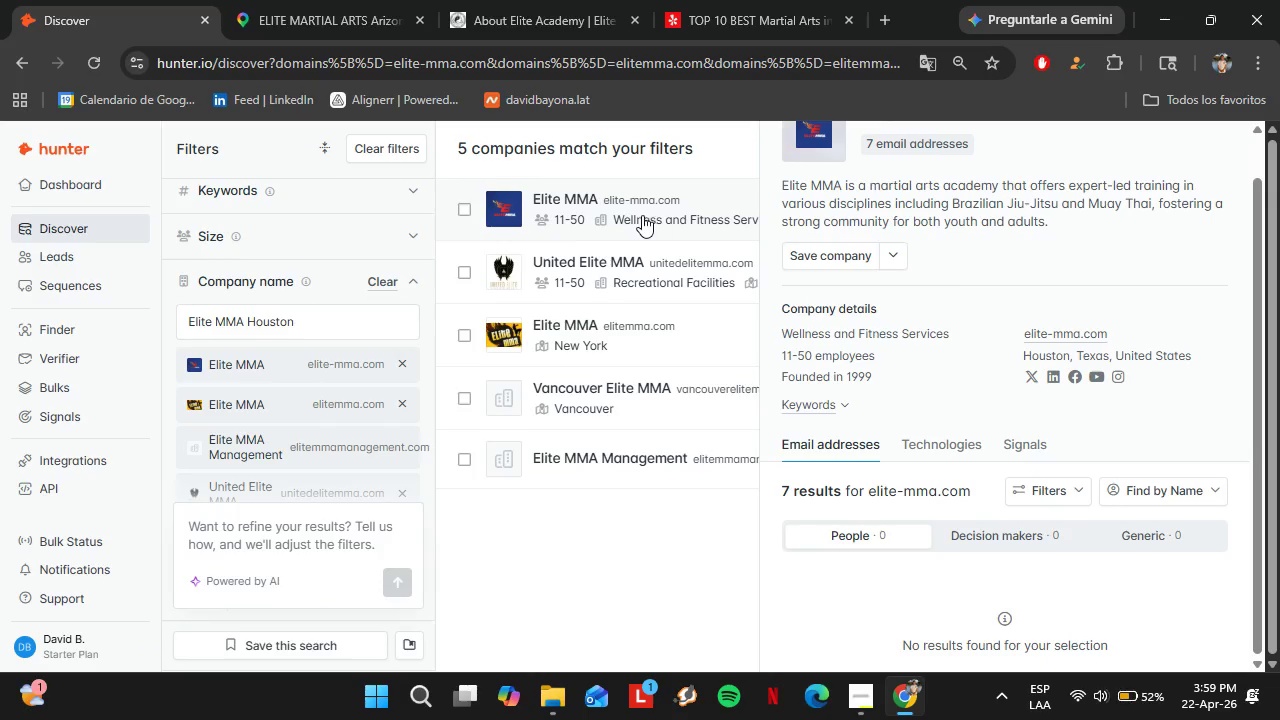 
scroll: coordinate [947, 335], scroll_direction: up, amount: 2.0
 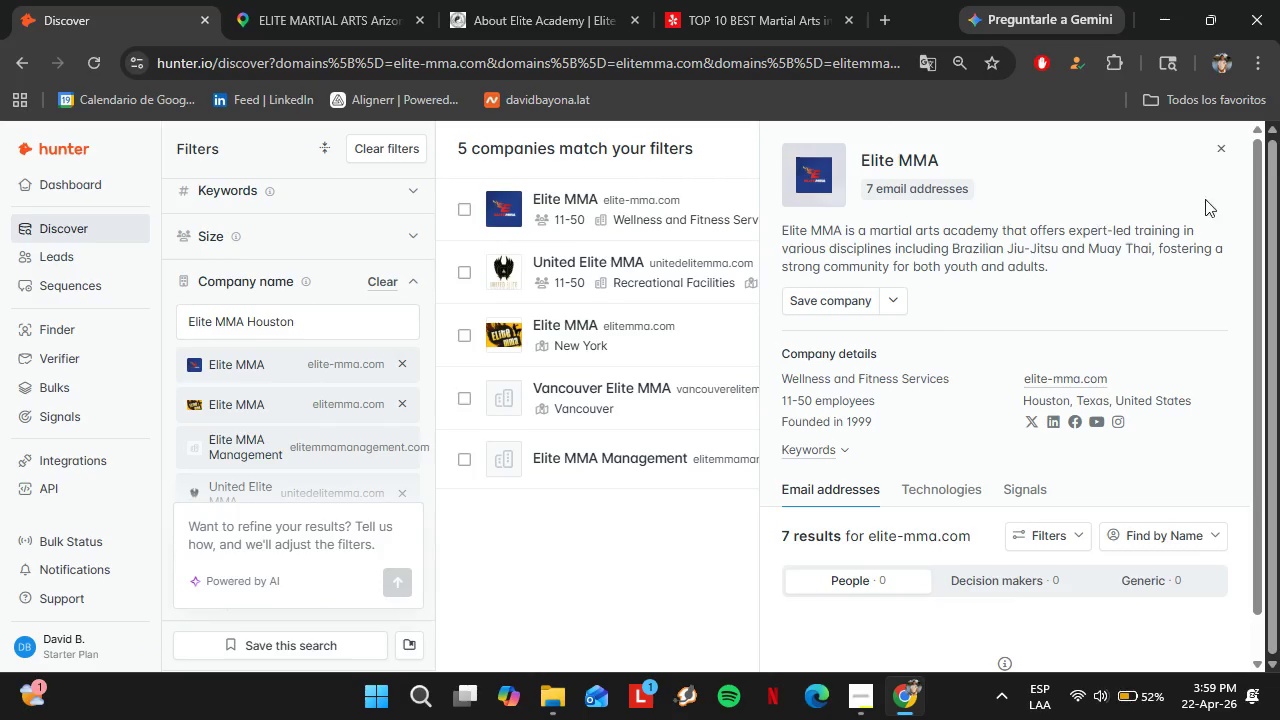 
left_click([1222, 151])
 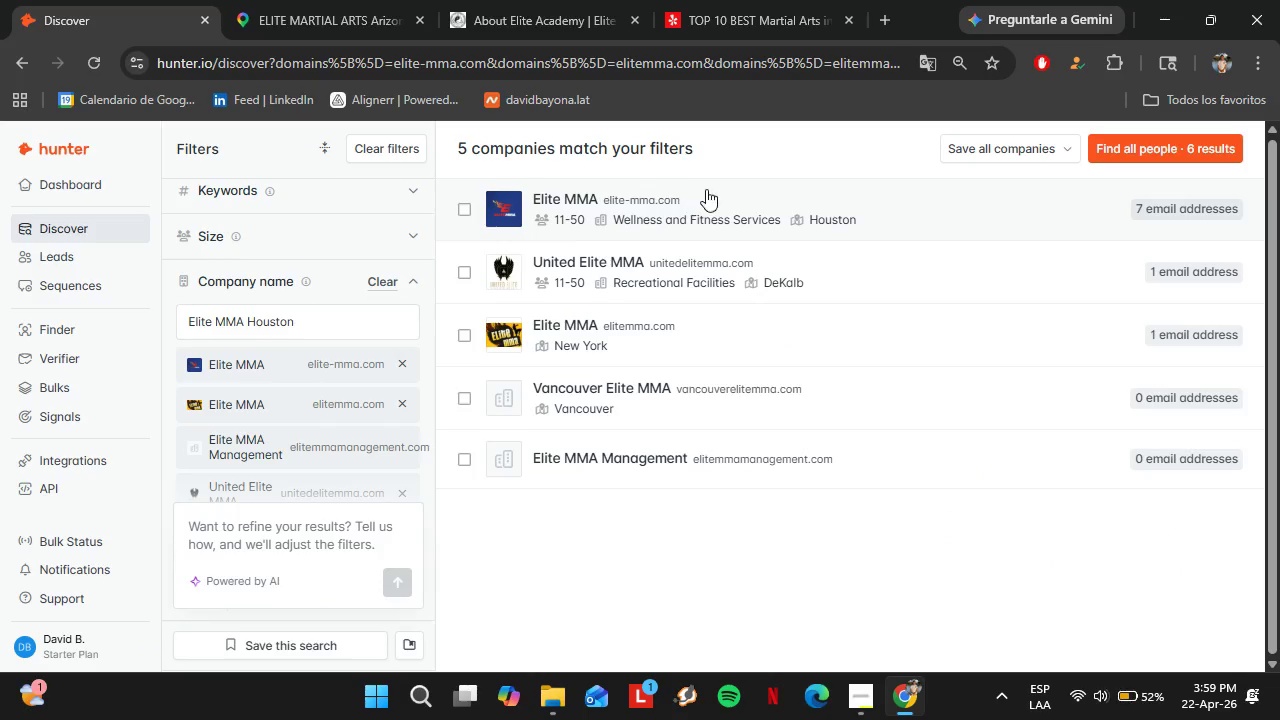 
left_click([707, 189])
 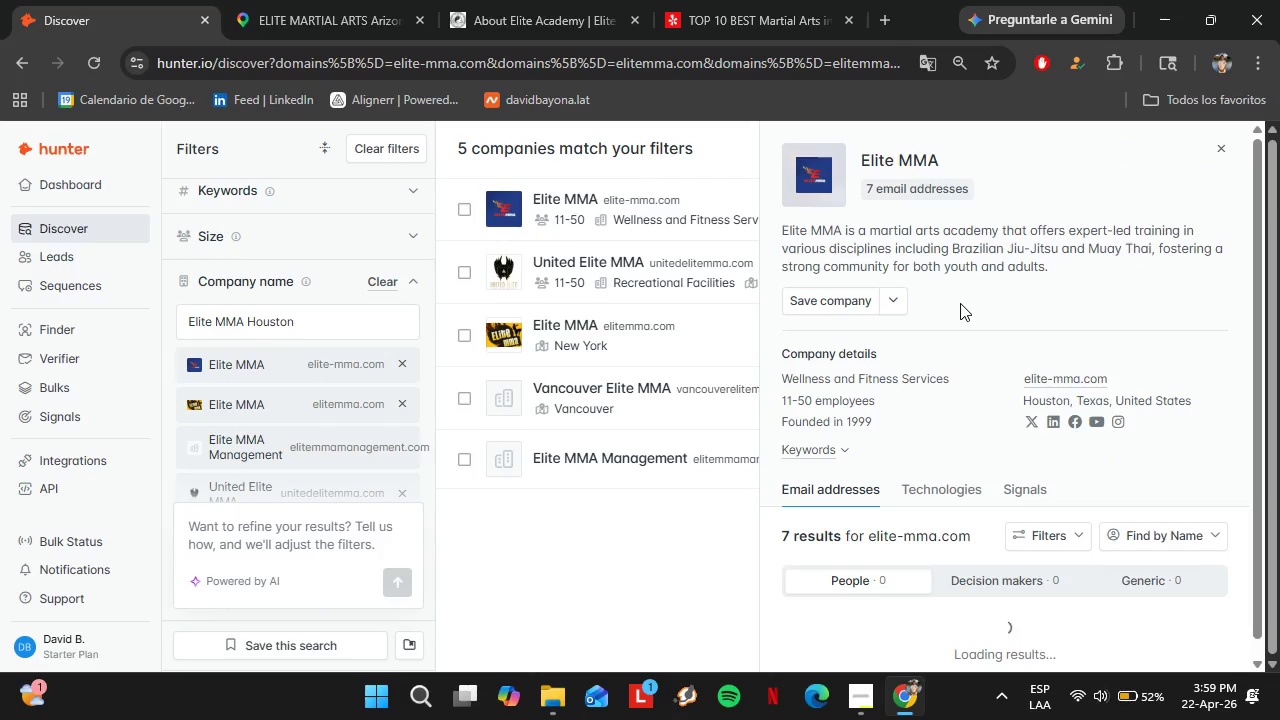 
scroll: coordinate [960, 303], scroll_direction: down, amount: 5.0
 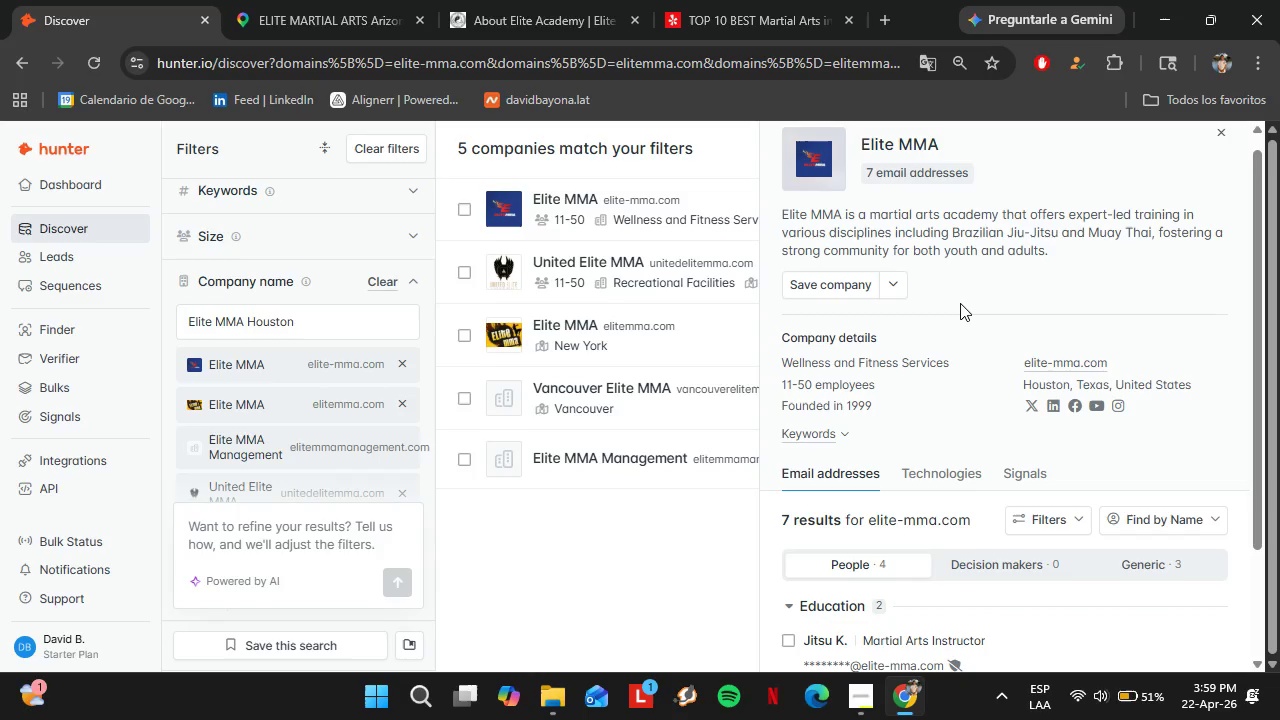 
wait(9.5)
 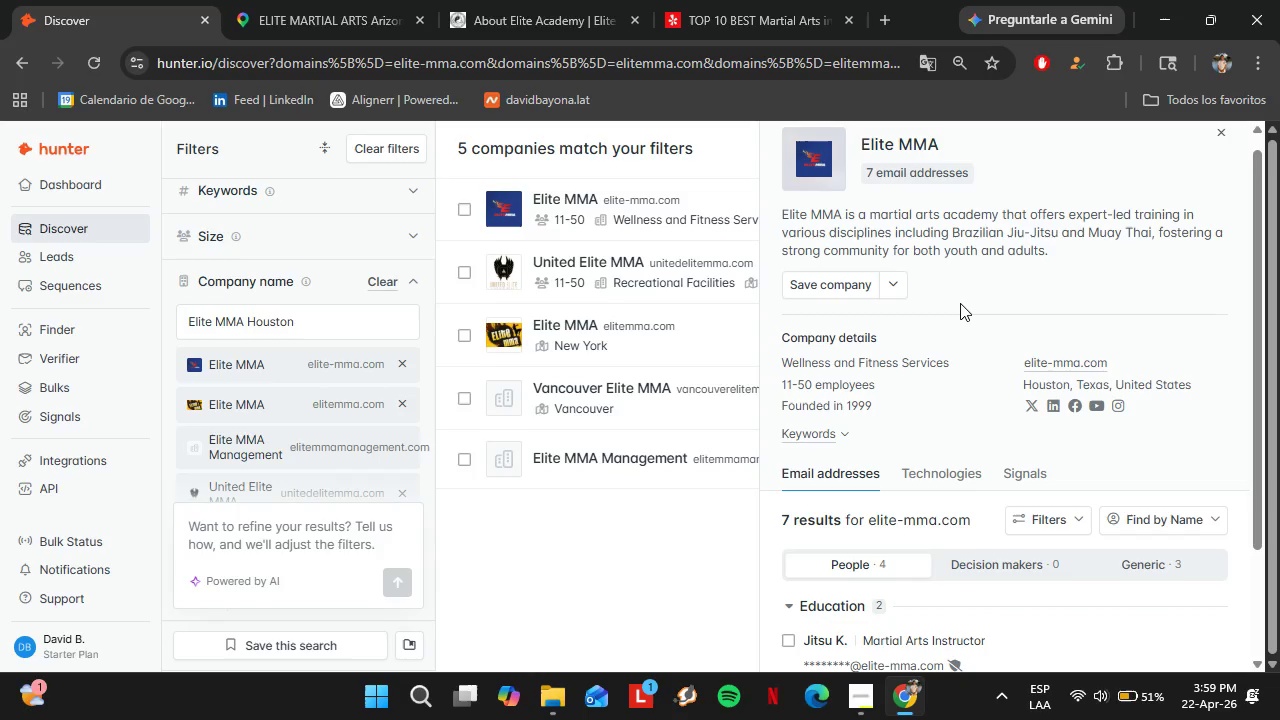 
scroll: coordinate [1007, 494], scroll_direction: down, amount: 7.0
 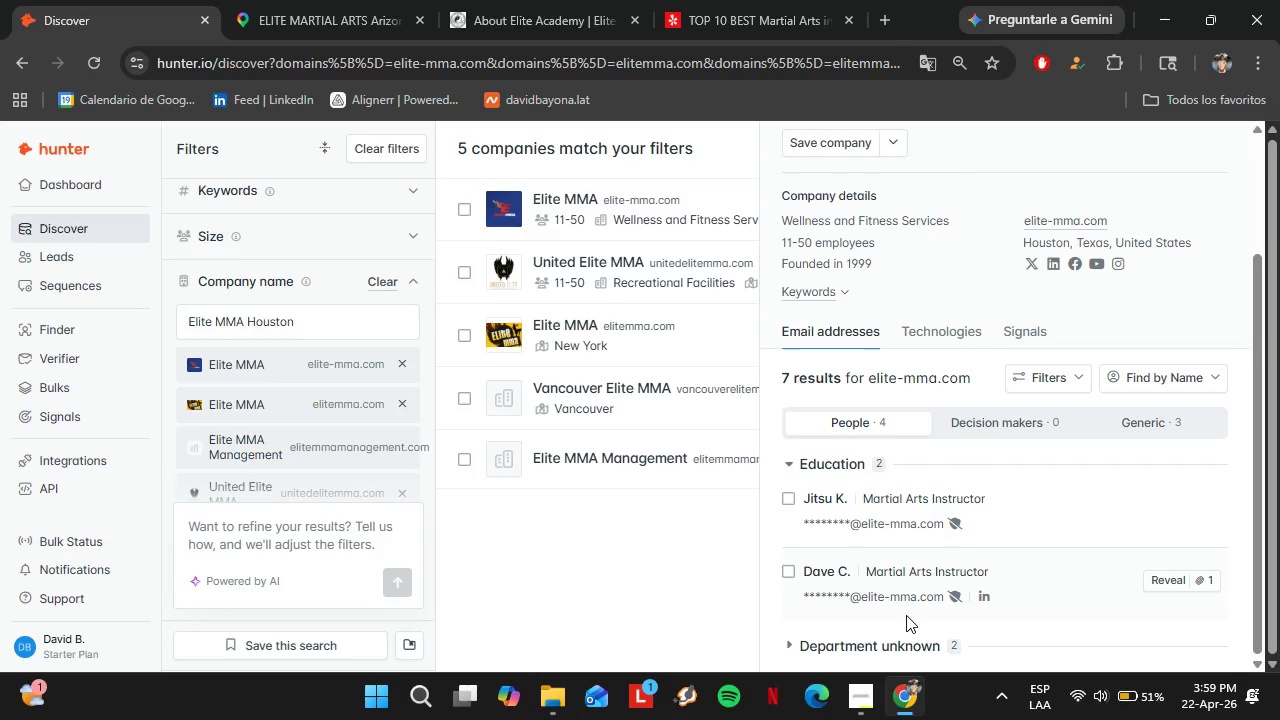 
left_click([895, 635])
 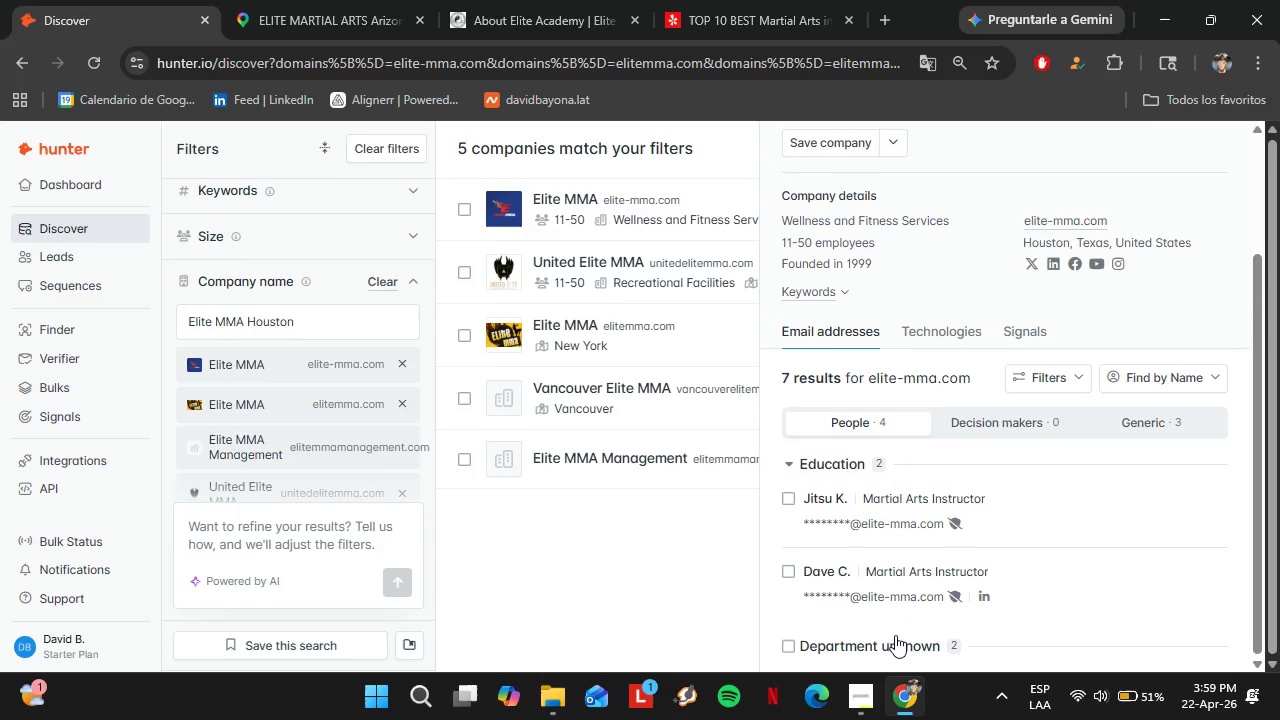 
scroll: coordinate [948, 501], scroll_direction: up, amount: 2.0
 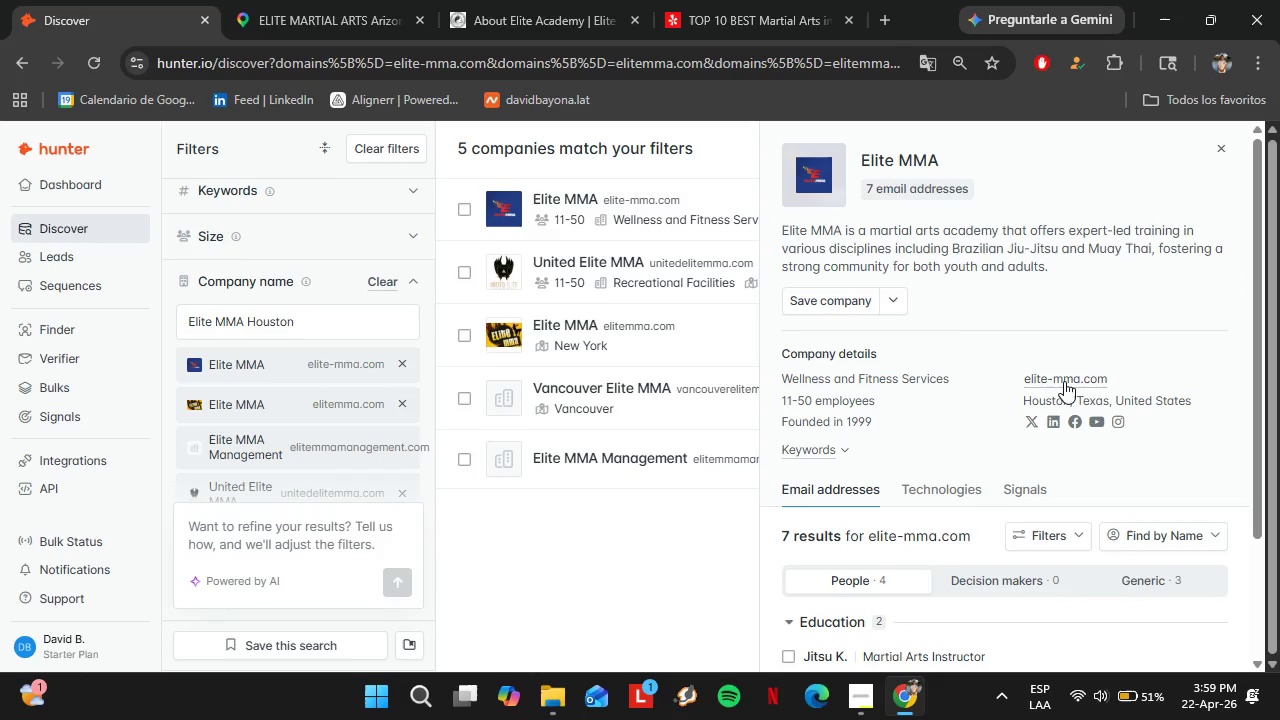 
right_click([1053, 374])
 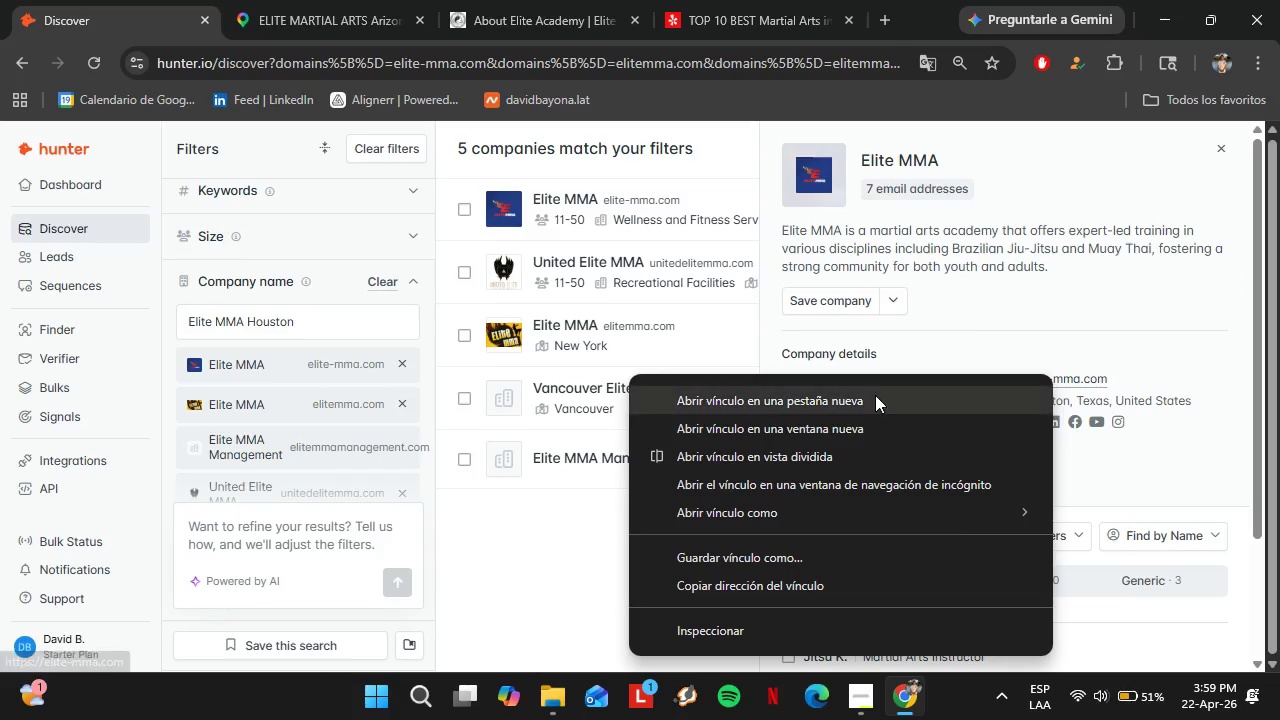 
left_click([866, 395])
 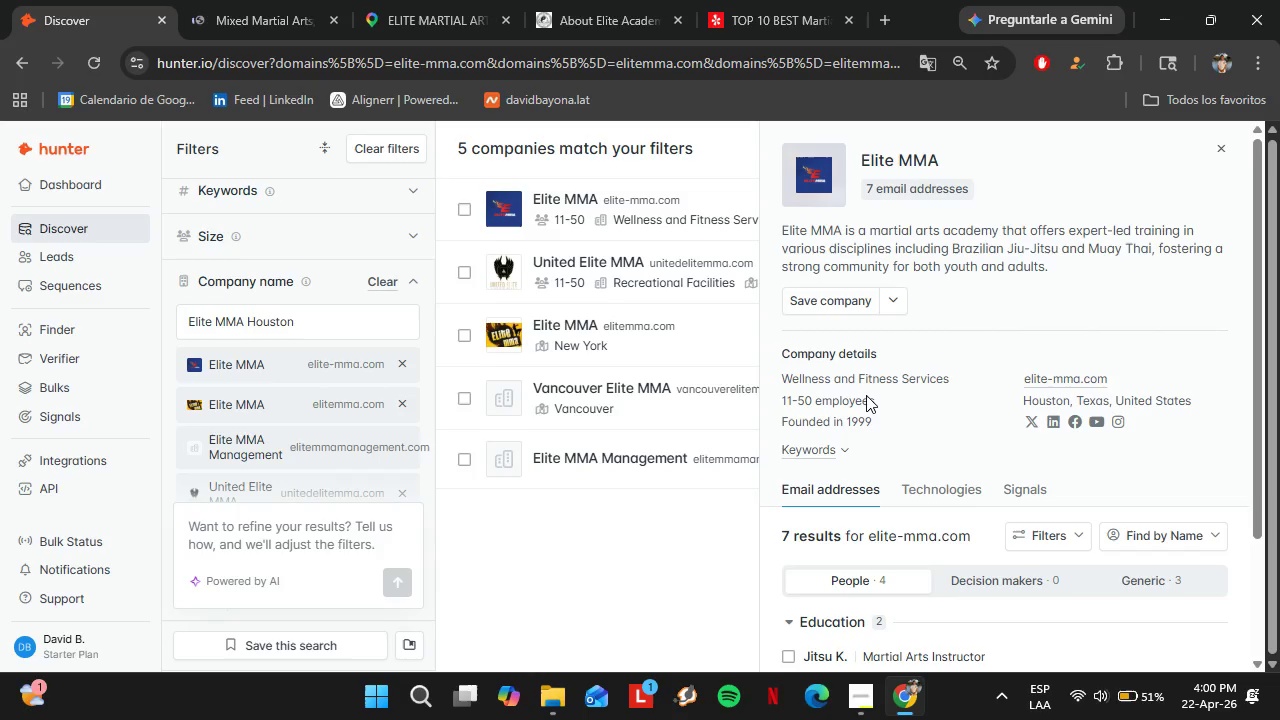 
wait(19.94)
 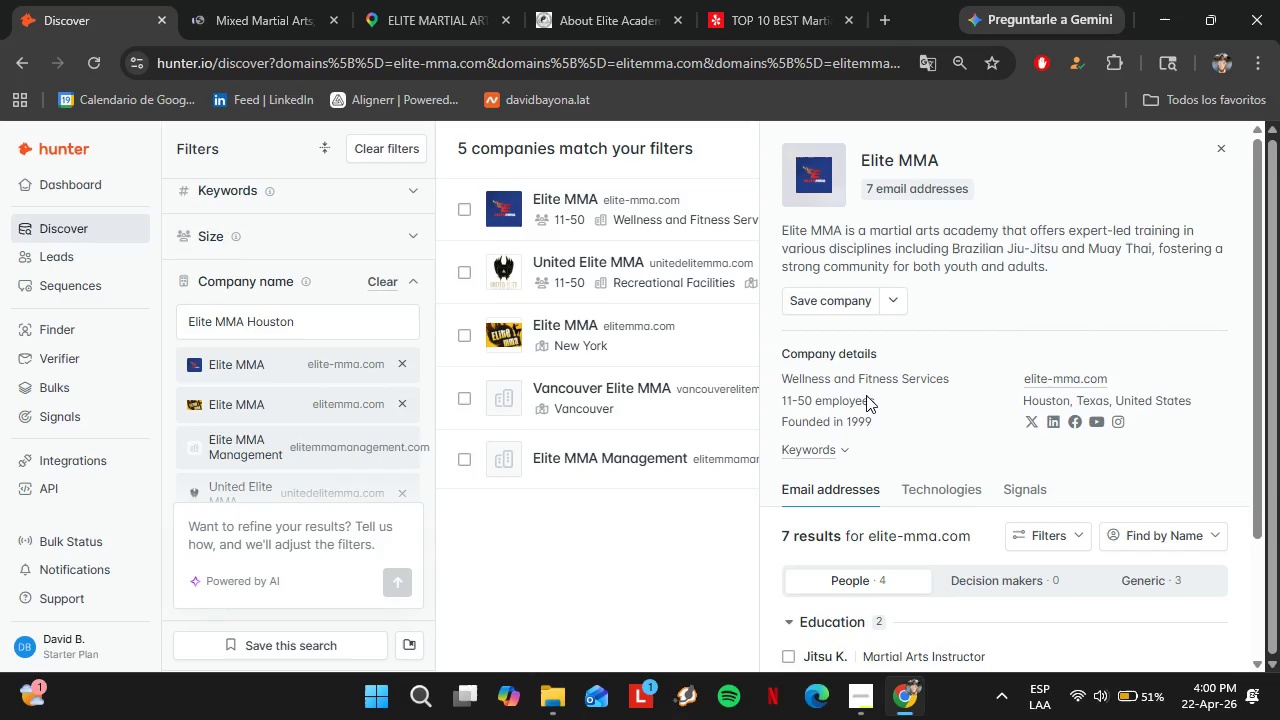 
left_click([666, 317])
 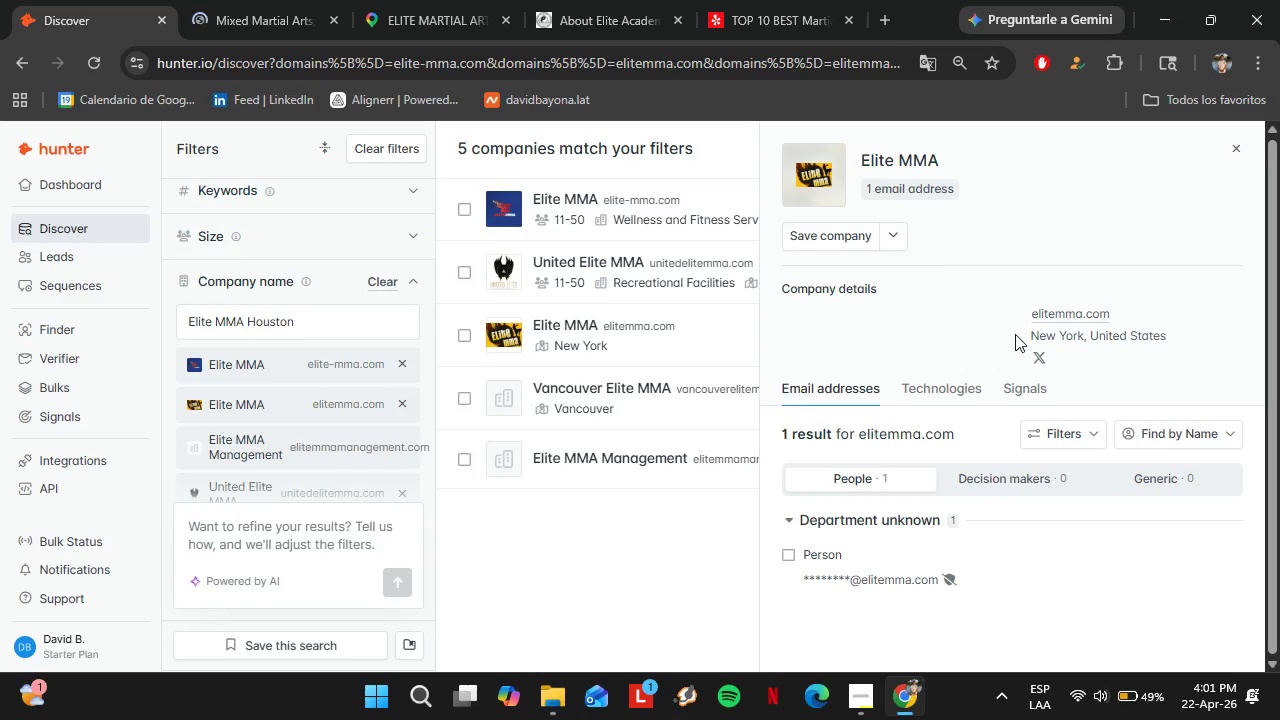 
wait(90.86)
 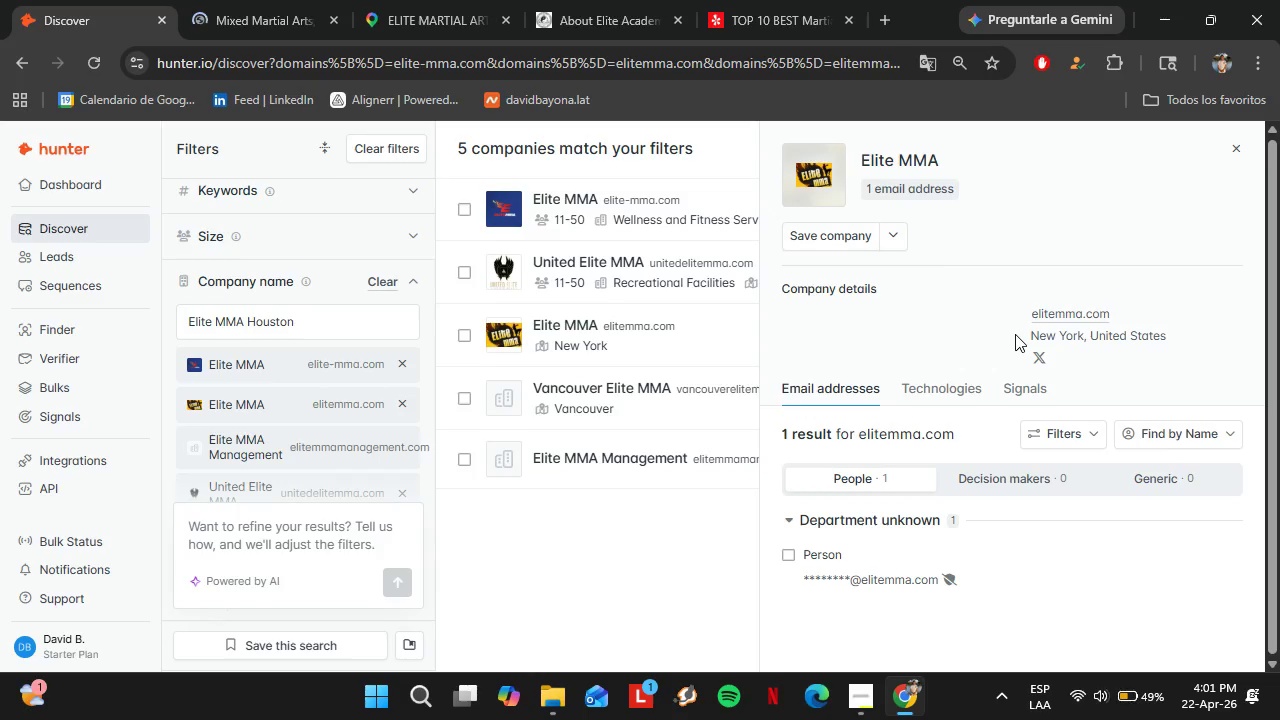 
left_click([1238, 155])
 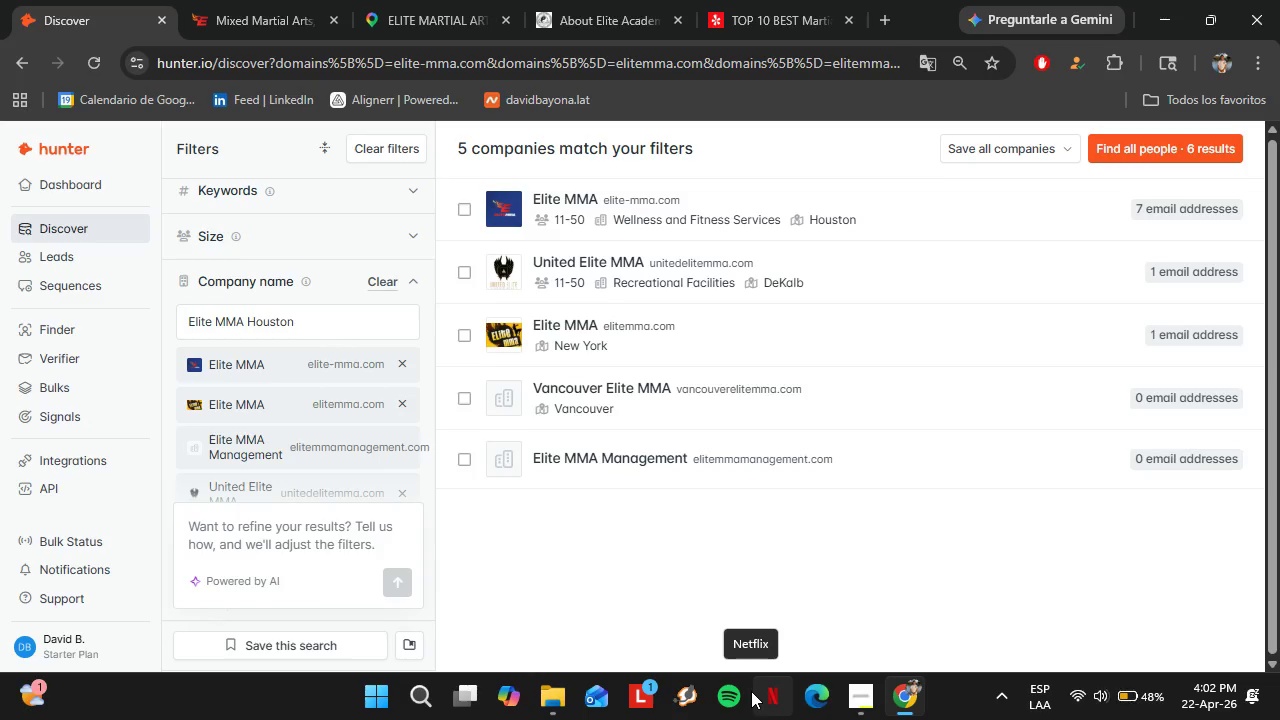 
wait(61.62)
 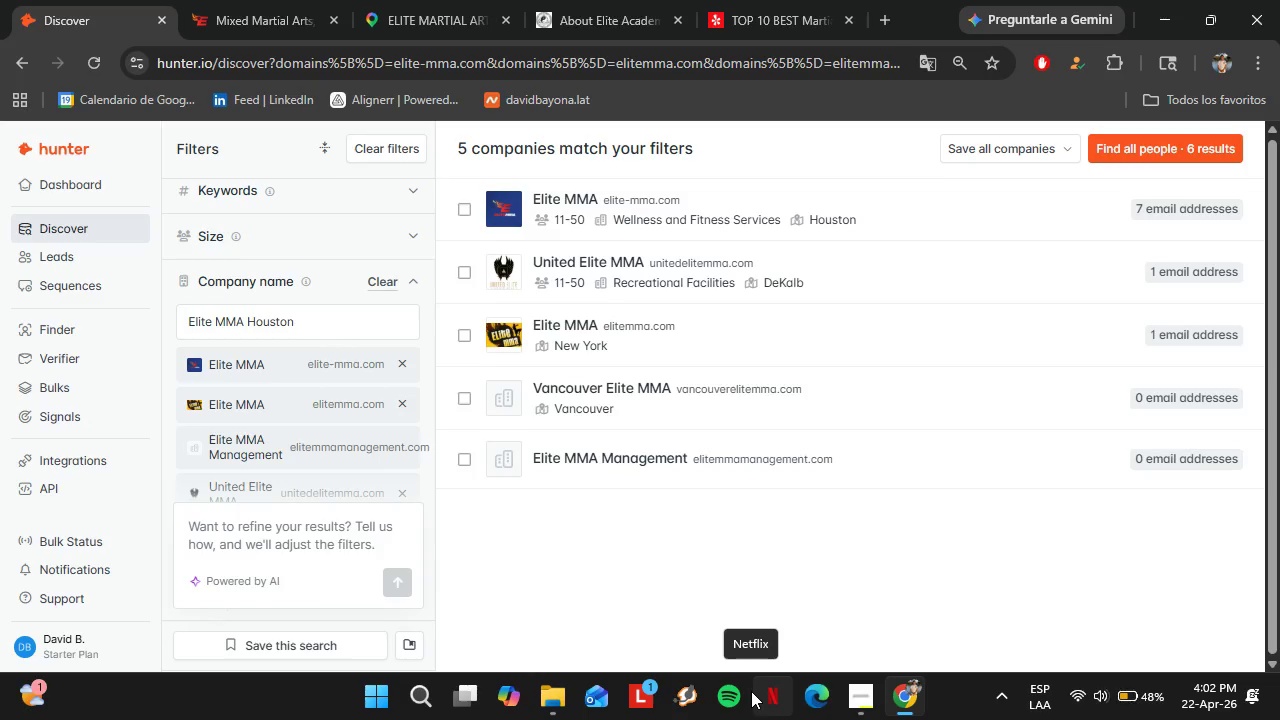 
left_click([388, 279])
 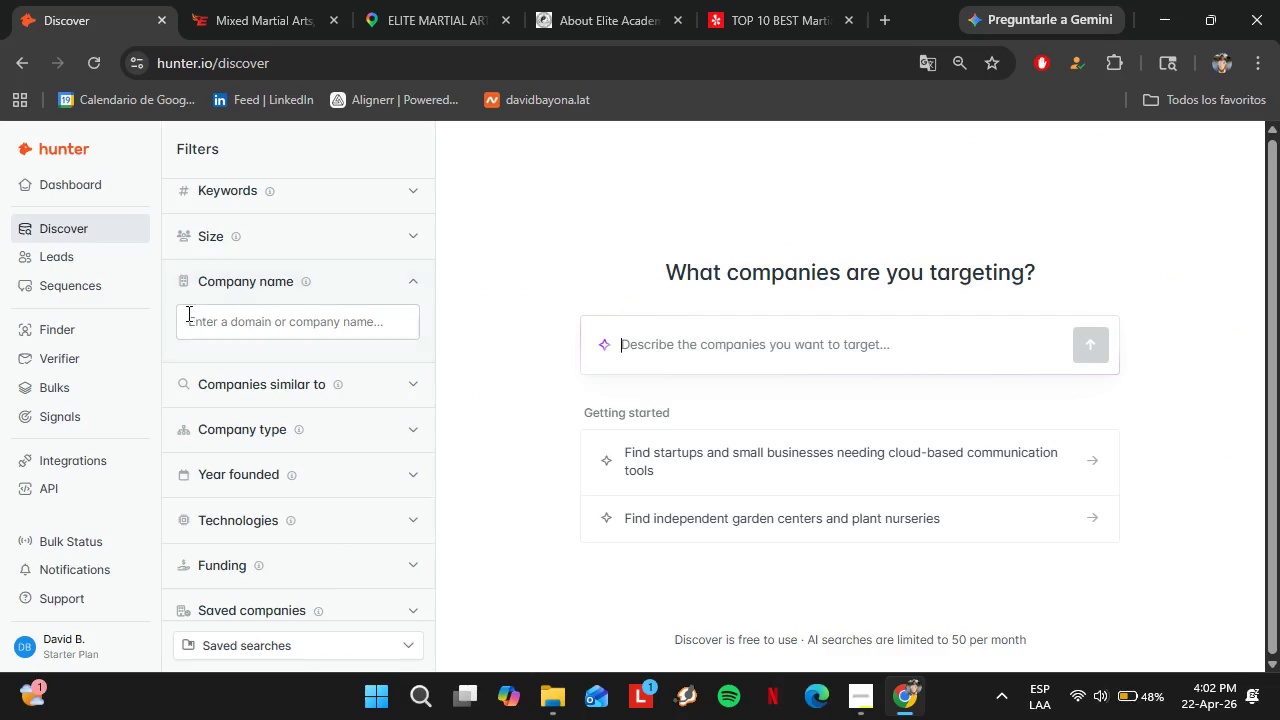 
left_click([52, 338])
 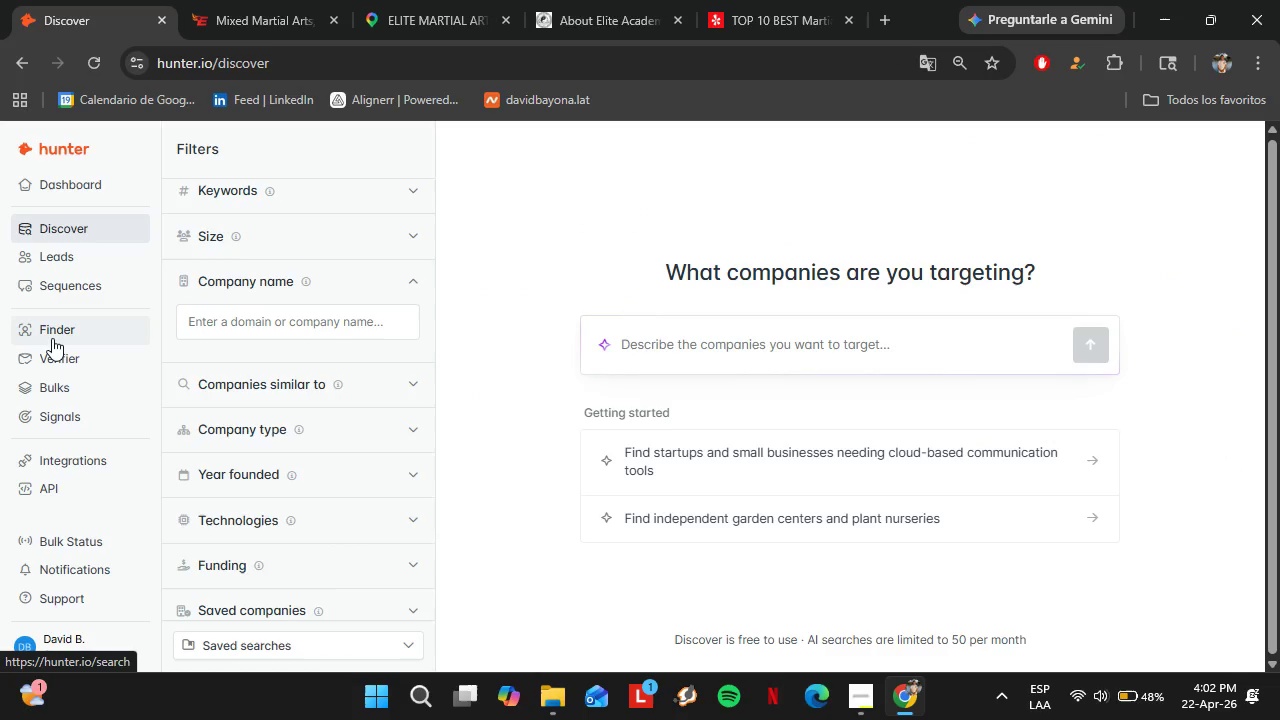 
left_click([318, 4])
 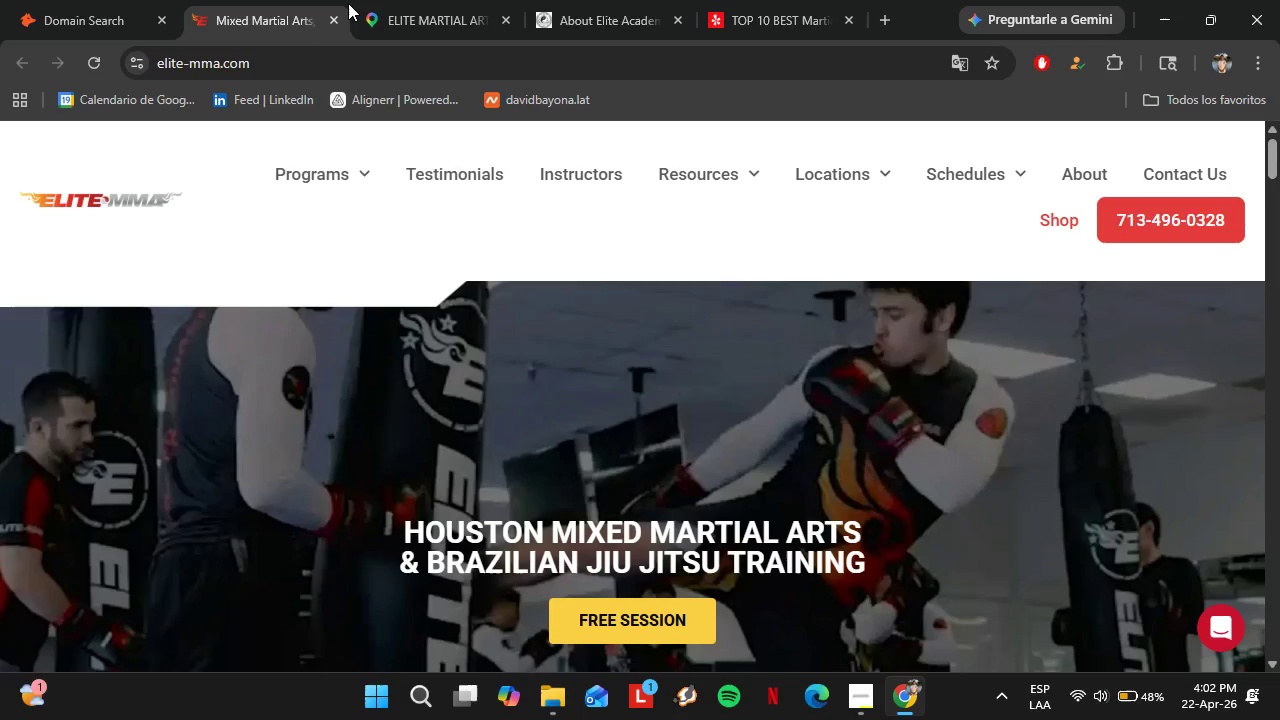 
left_click([334, 20])
 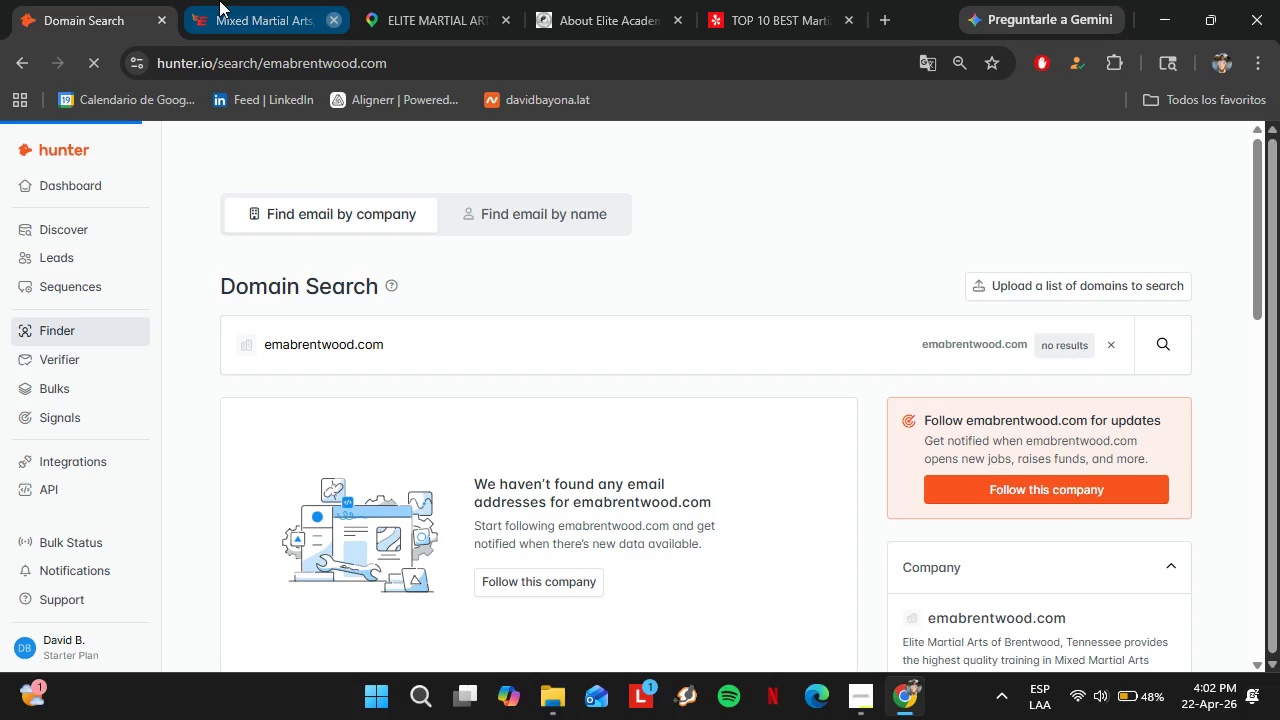 
left_click([145, 0])
 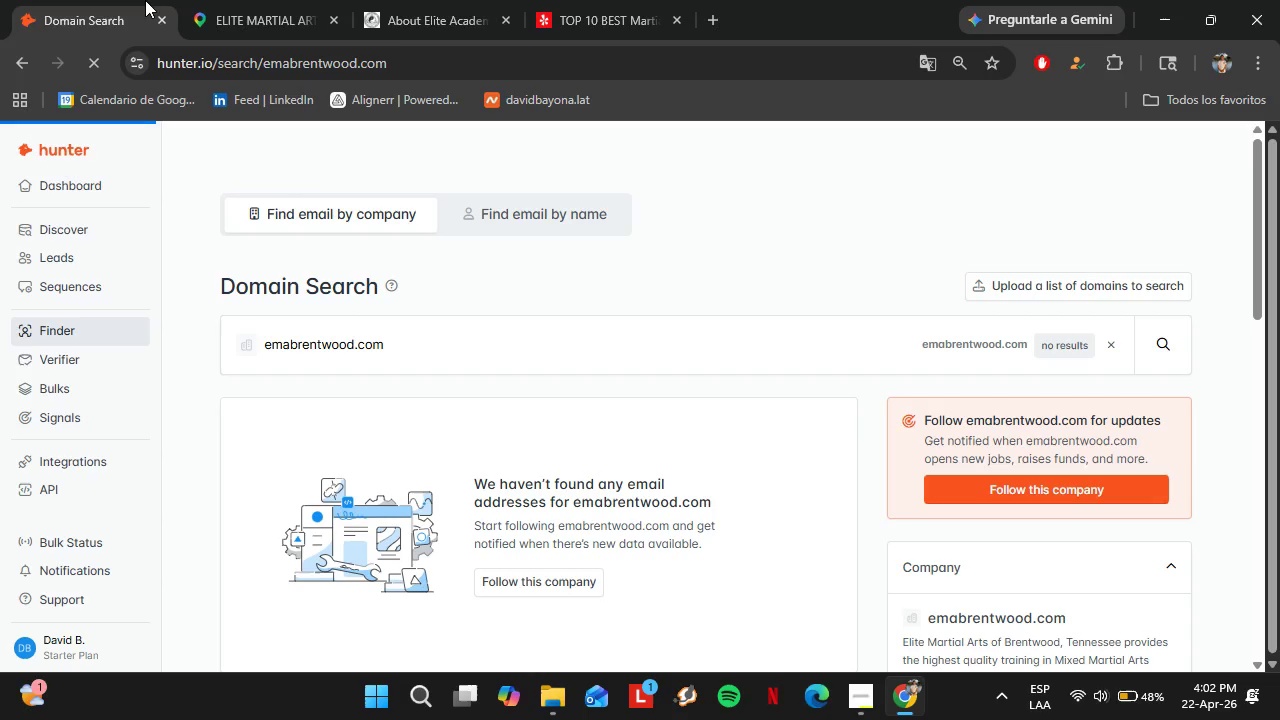 
double_click([390, 362])
 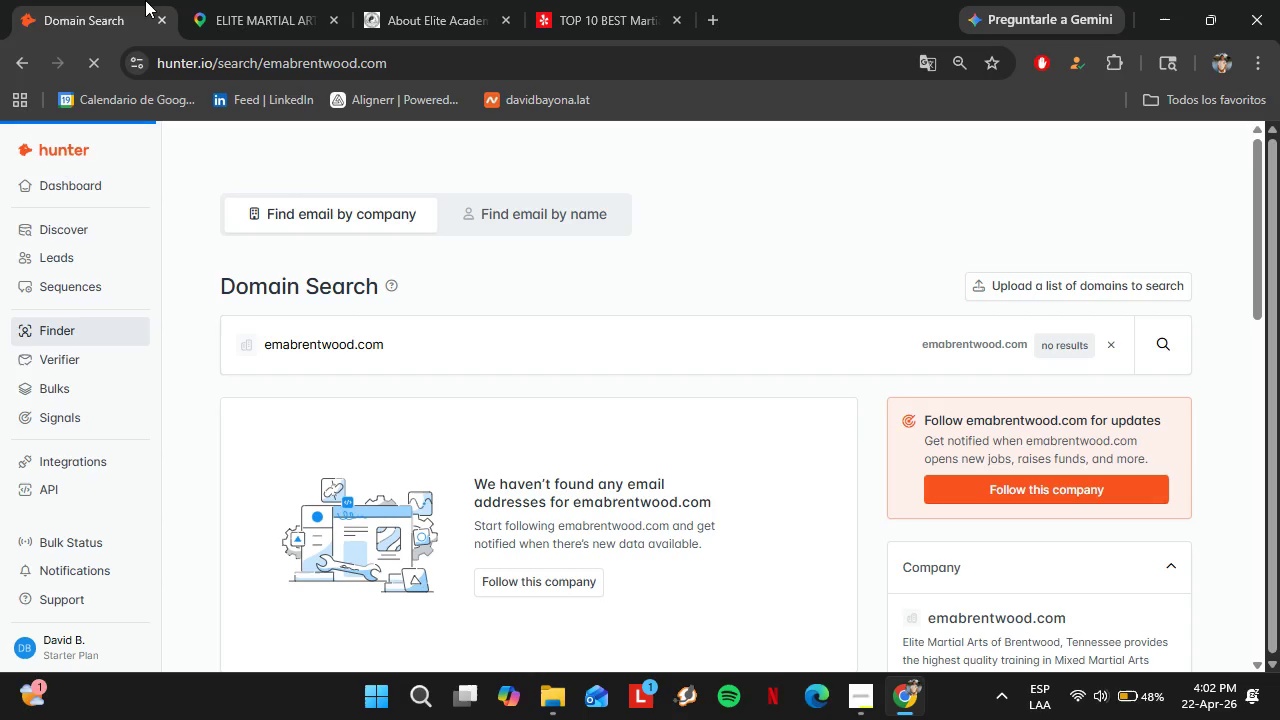 
triple_click([390, 362])
 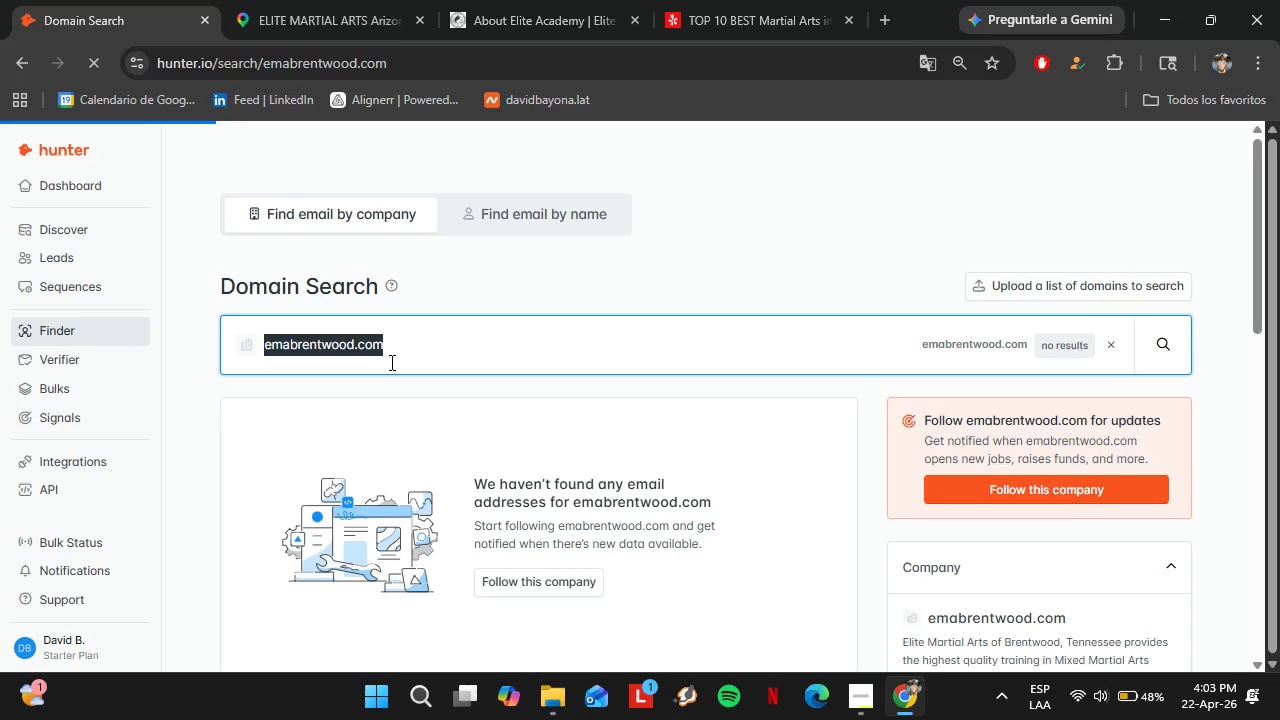 
type(baetkd.com)
 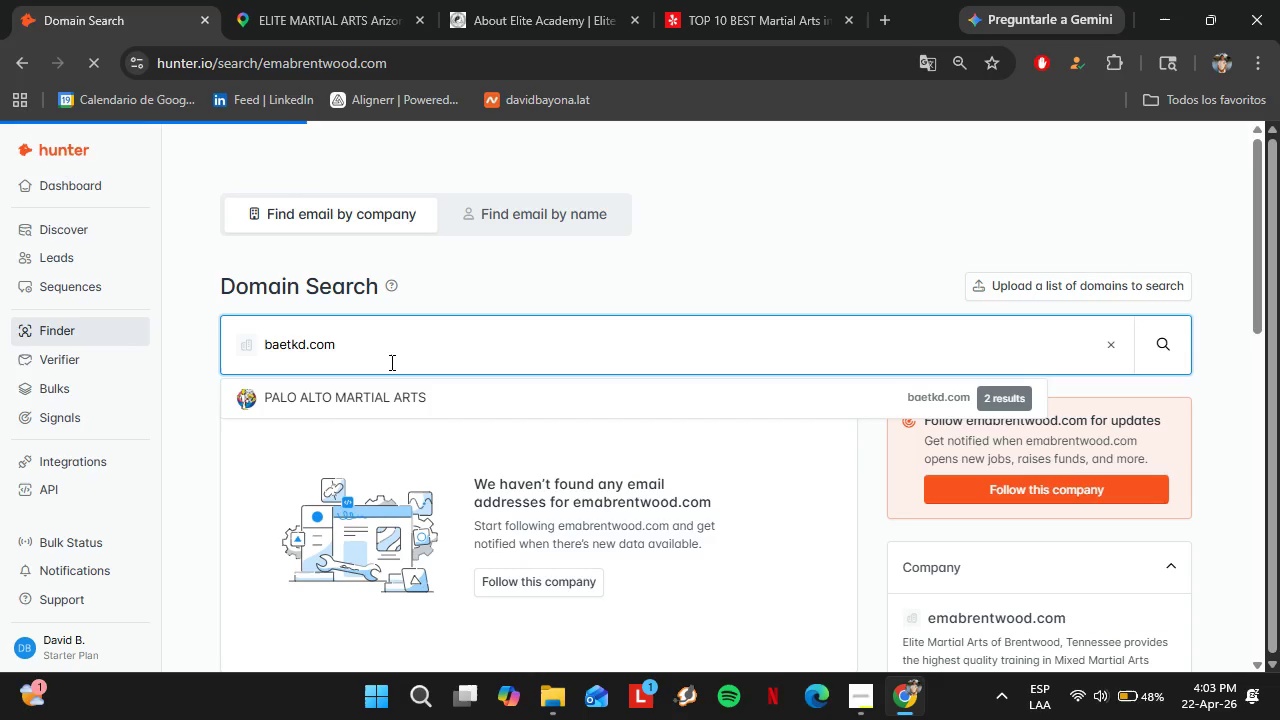 
key(Enter)
 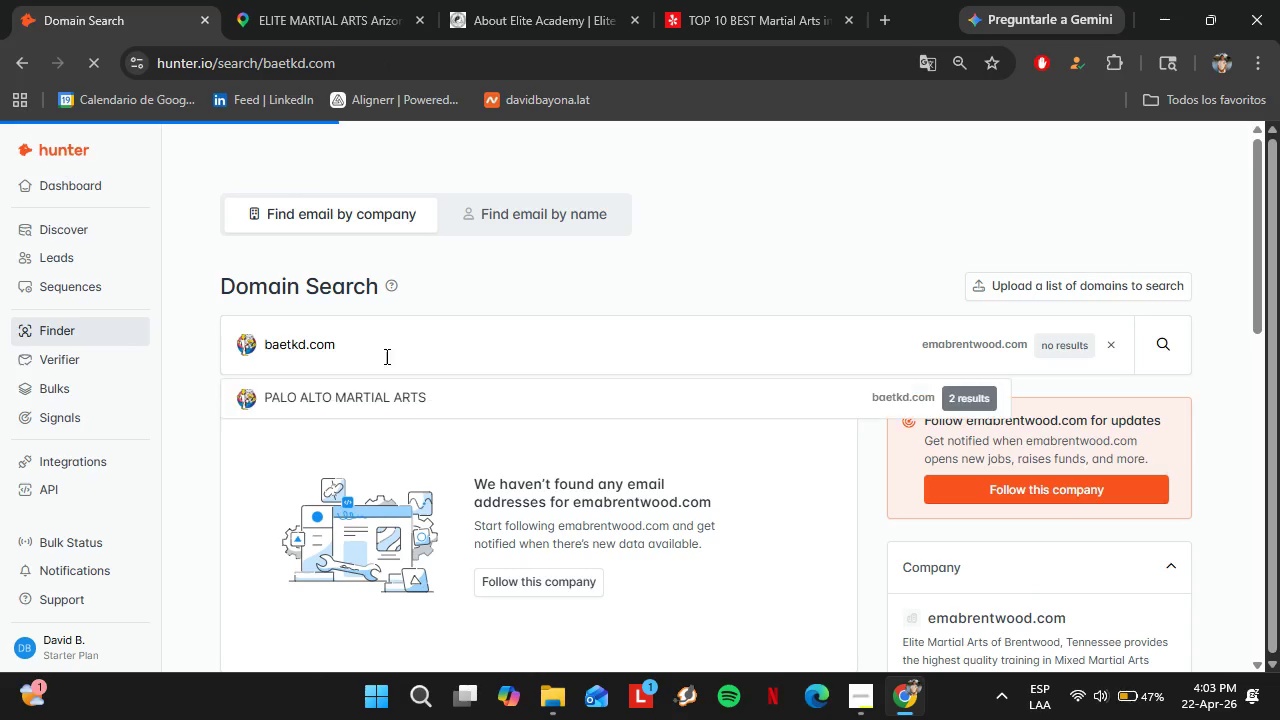 
left_click([422, 385])
 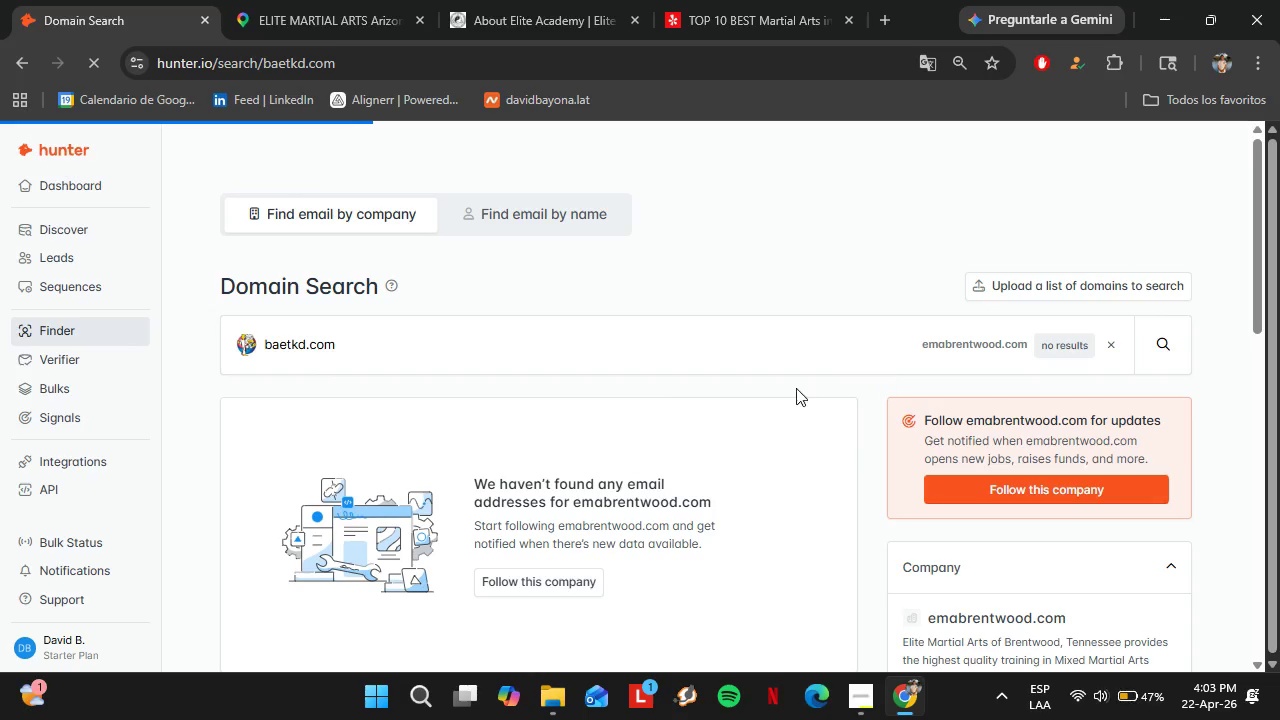 
mouse_move([611, 410])
 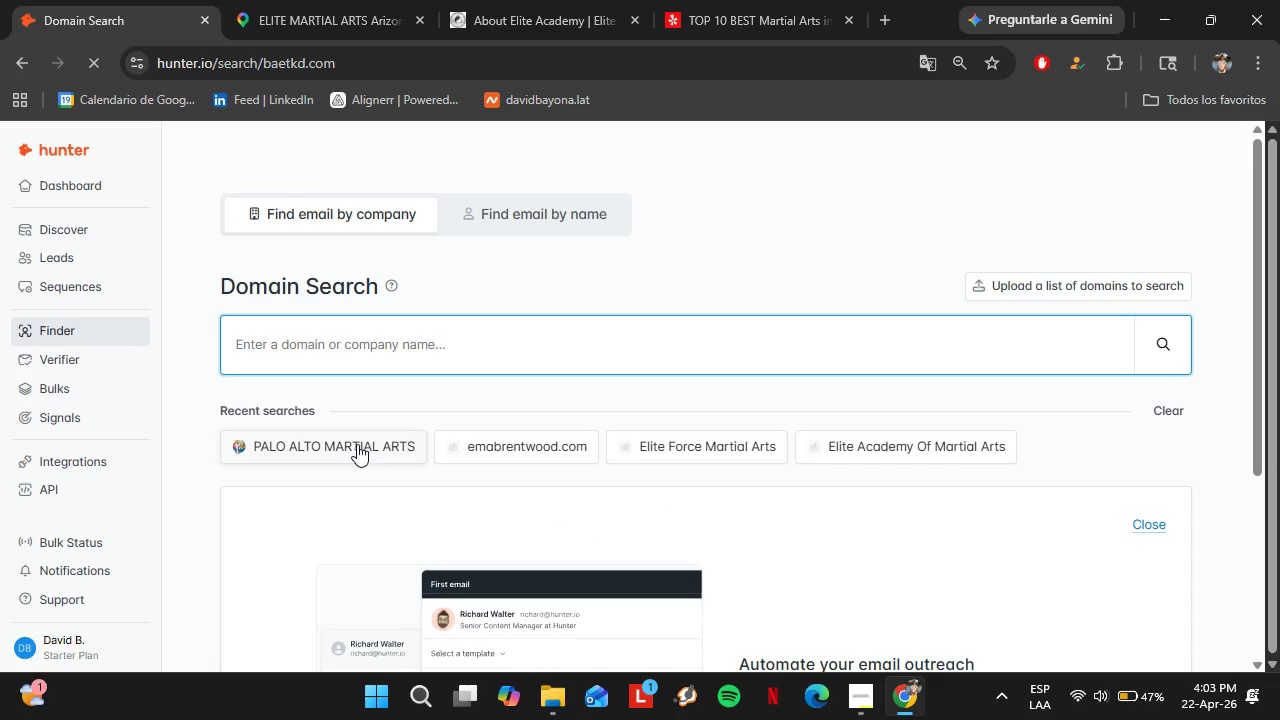 
left_click([356, 444])
 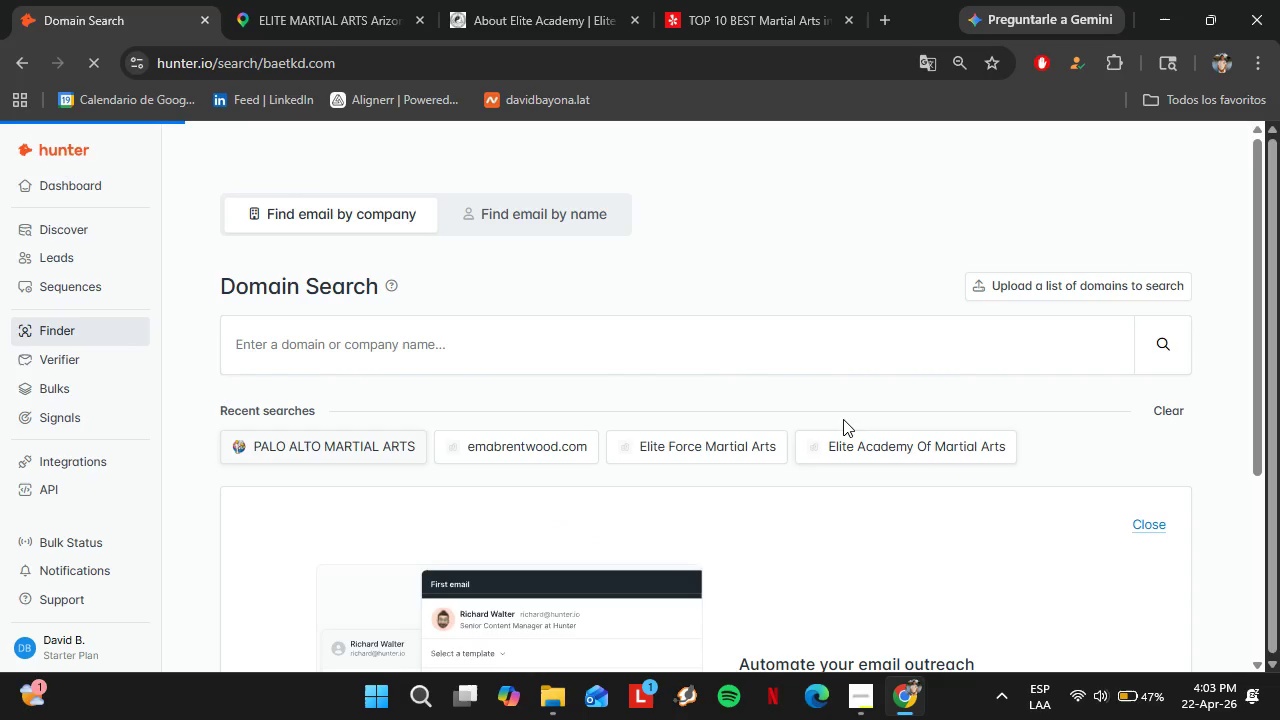 
wait(5.11)
 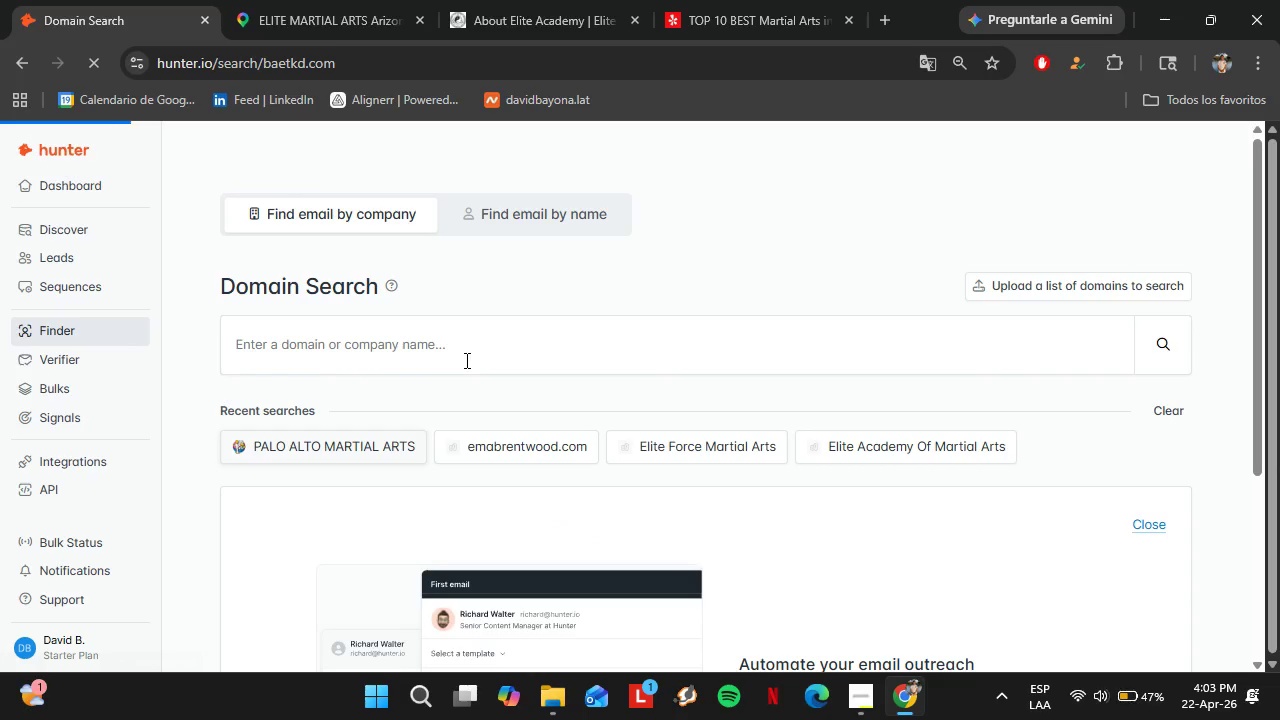 
left_click([868, 711])
 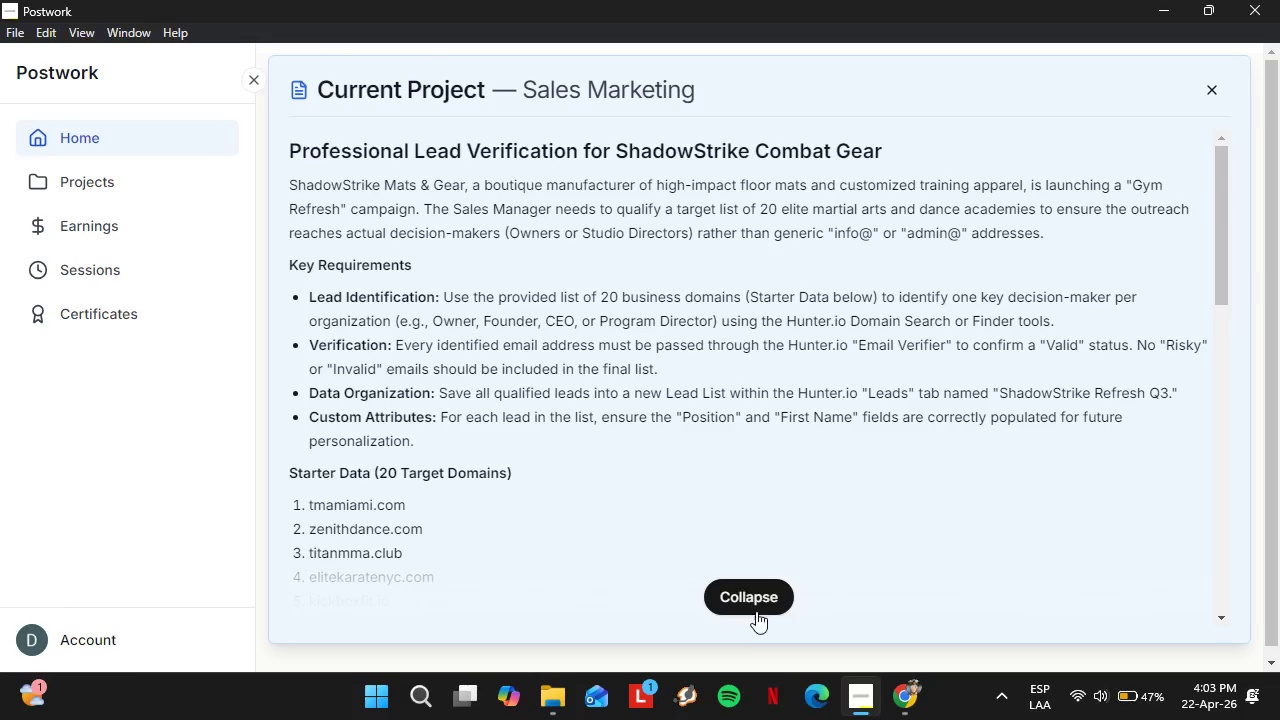 
left_click([733, 603])